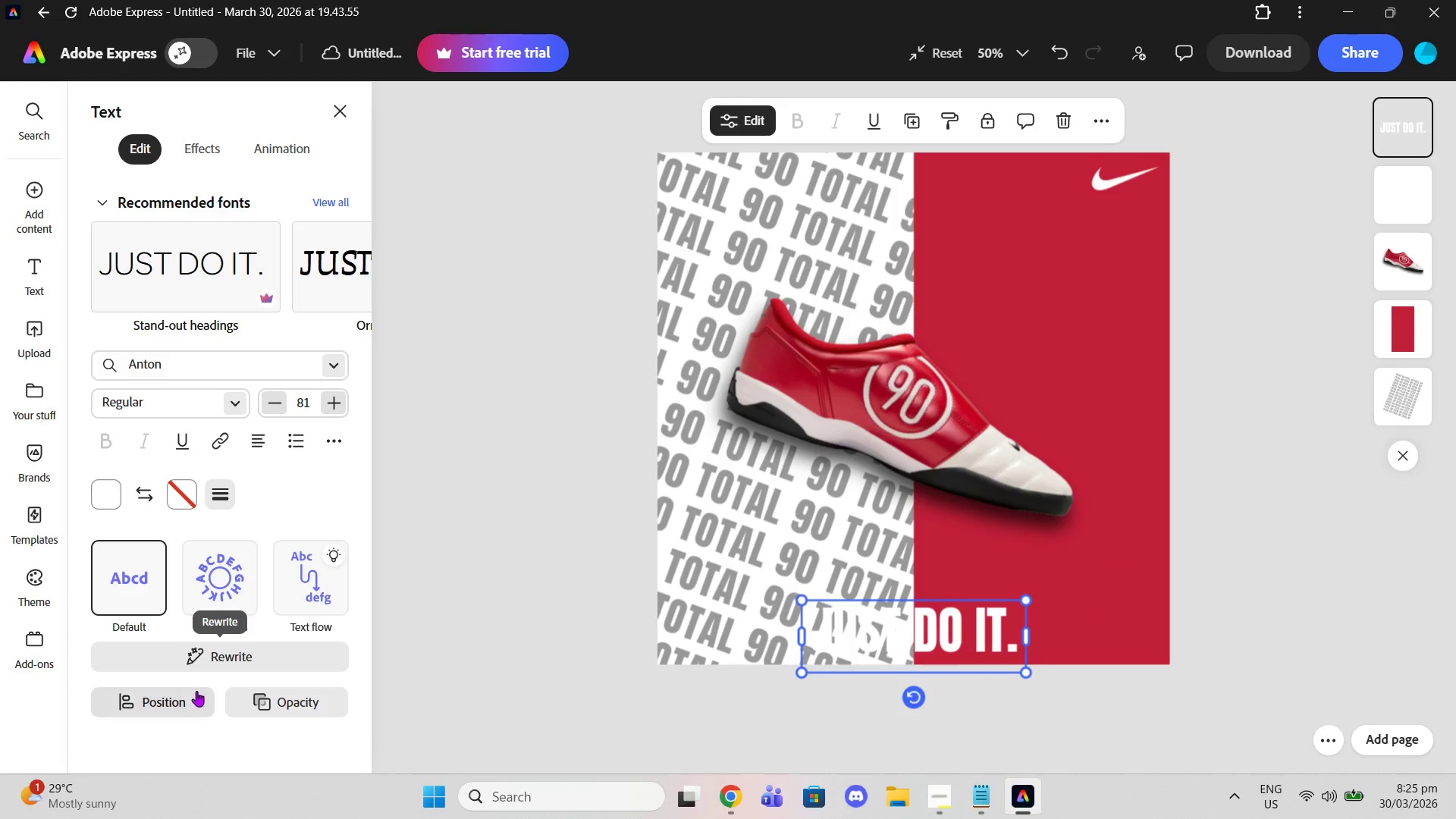 
left_click([191, 704])
 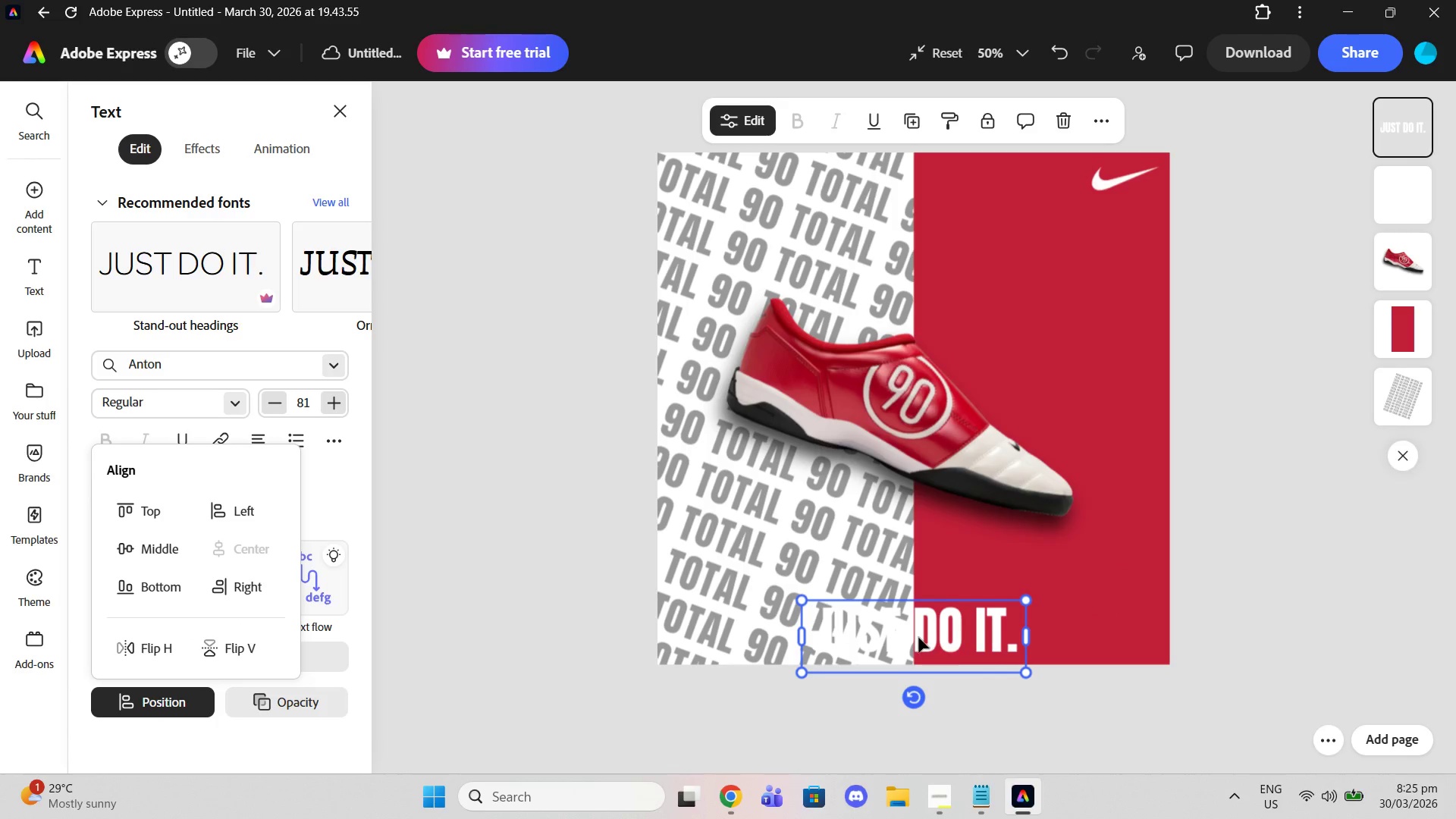 
left_click_drag(start_coordinate=[918, 639], to_coordinate=[918, 642])
 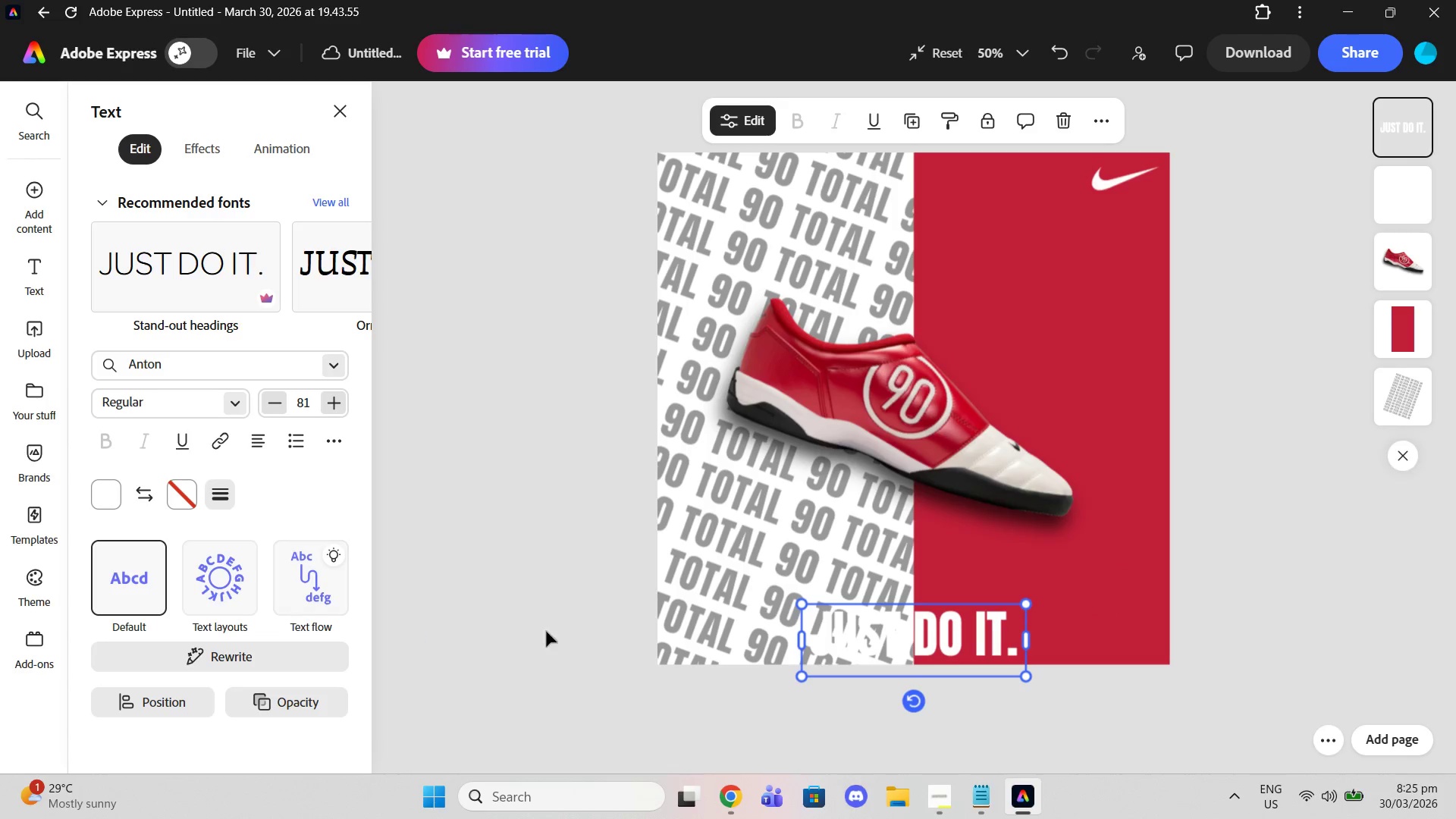 
left_click([563, 631])
 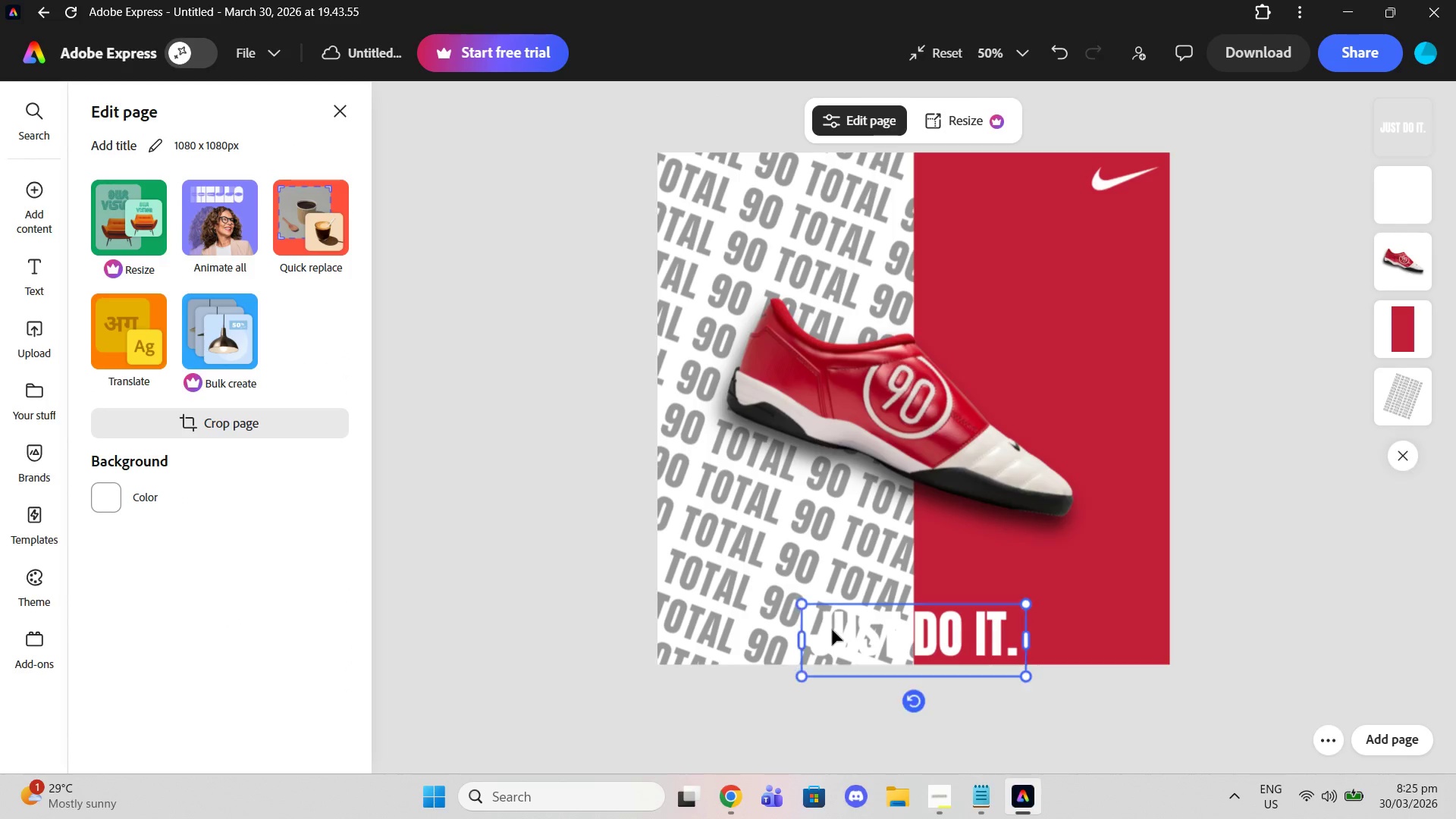 
double_click([832, 629])
 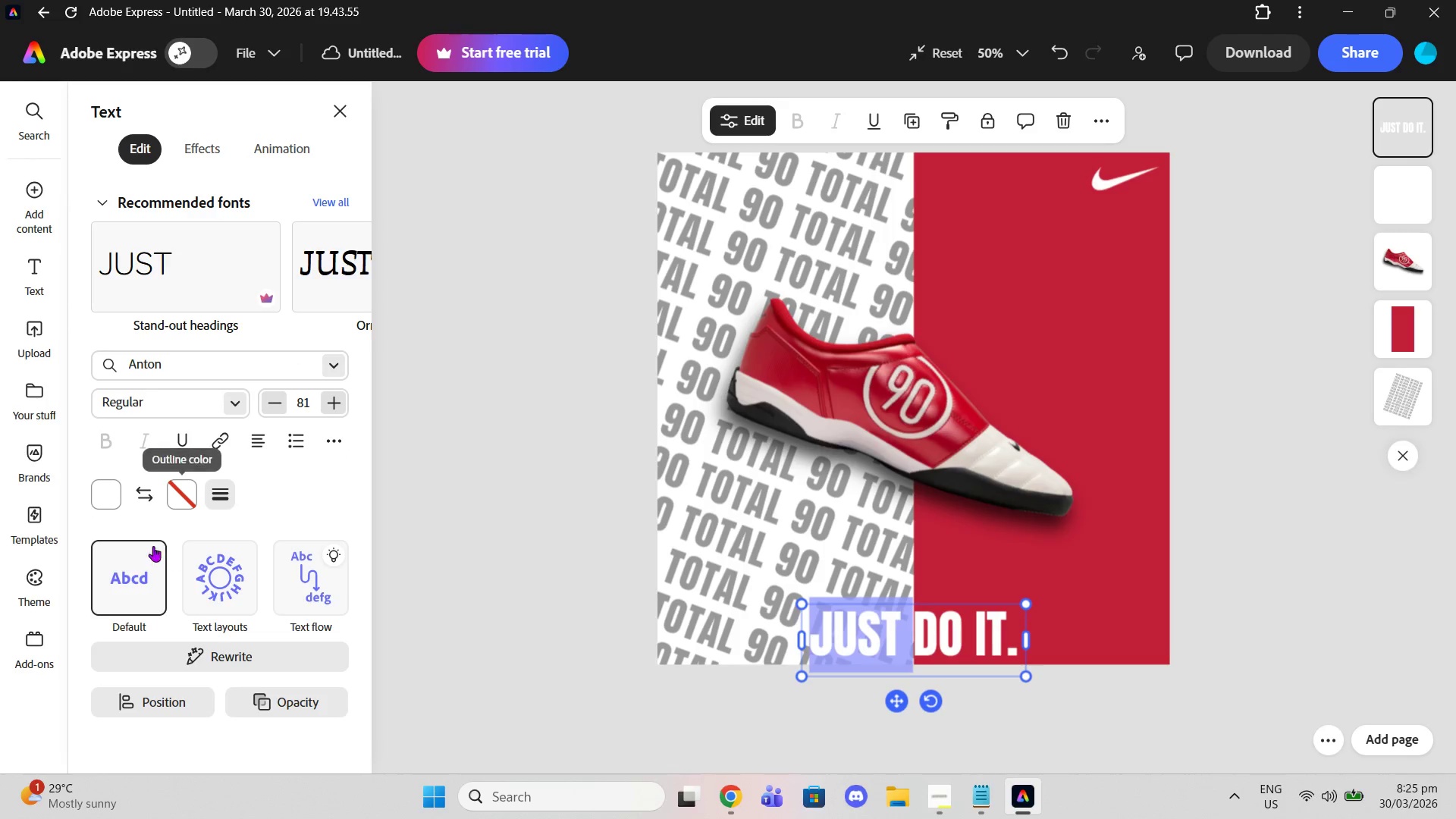 
left_click([103, 488])
 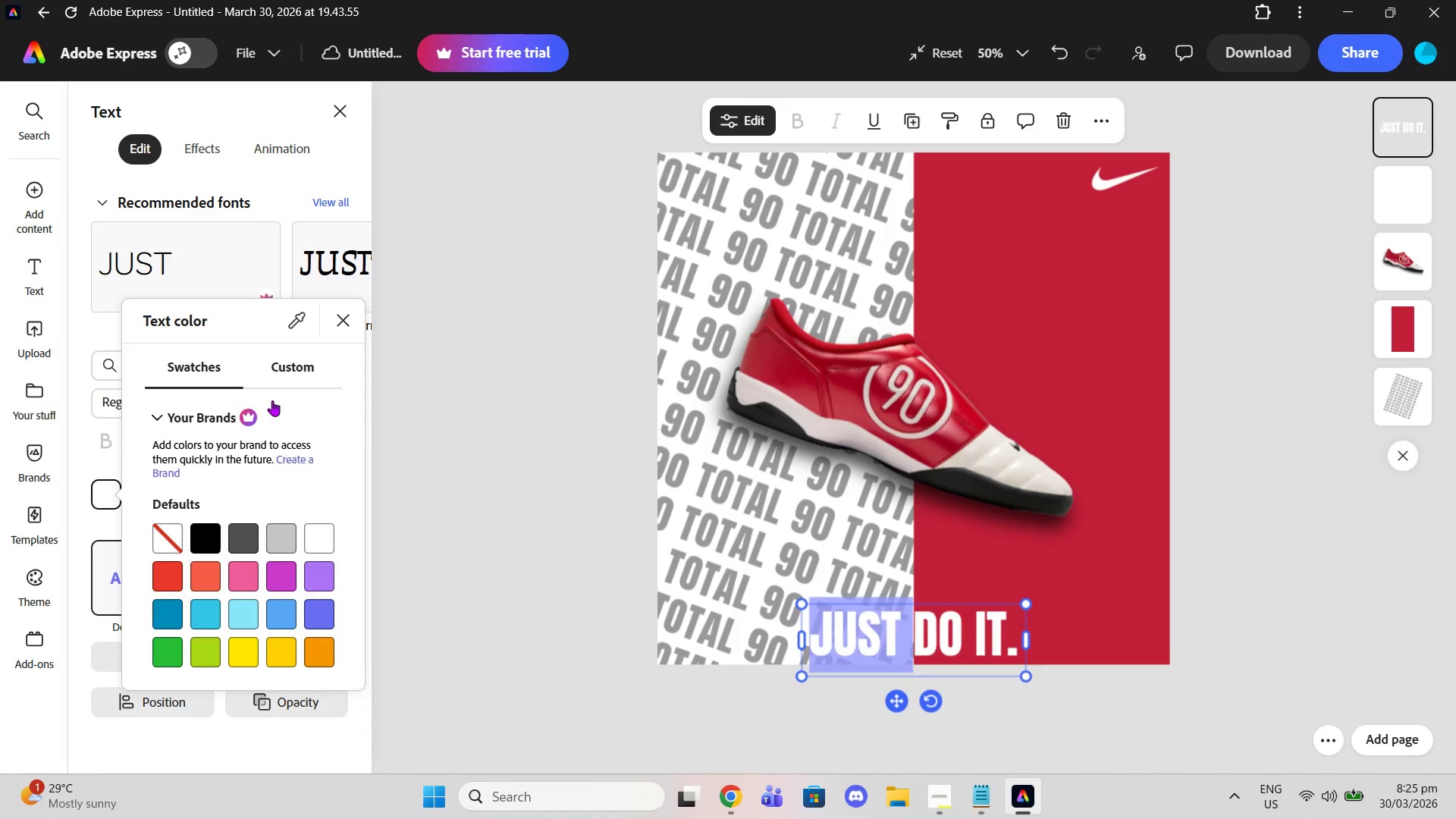 
left_click([281, 366])
 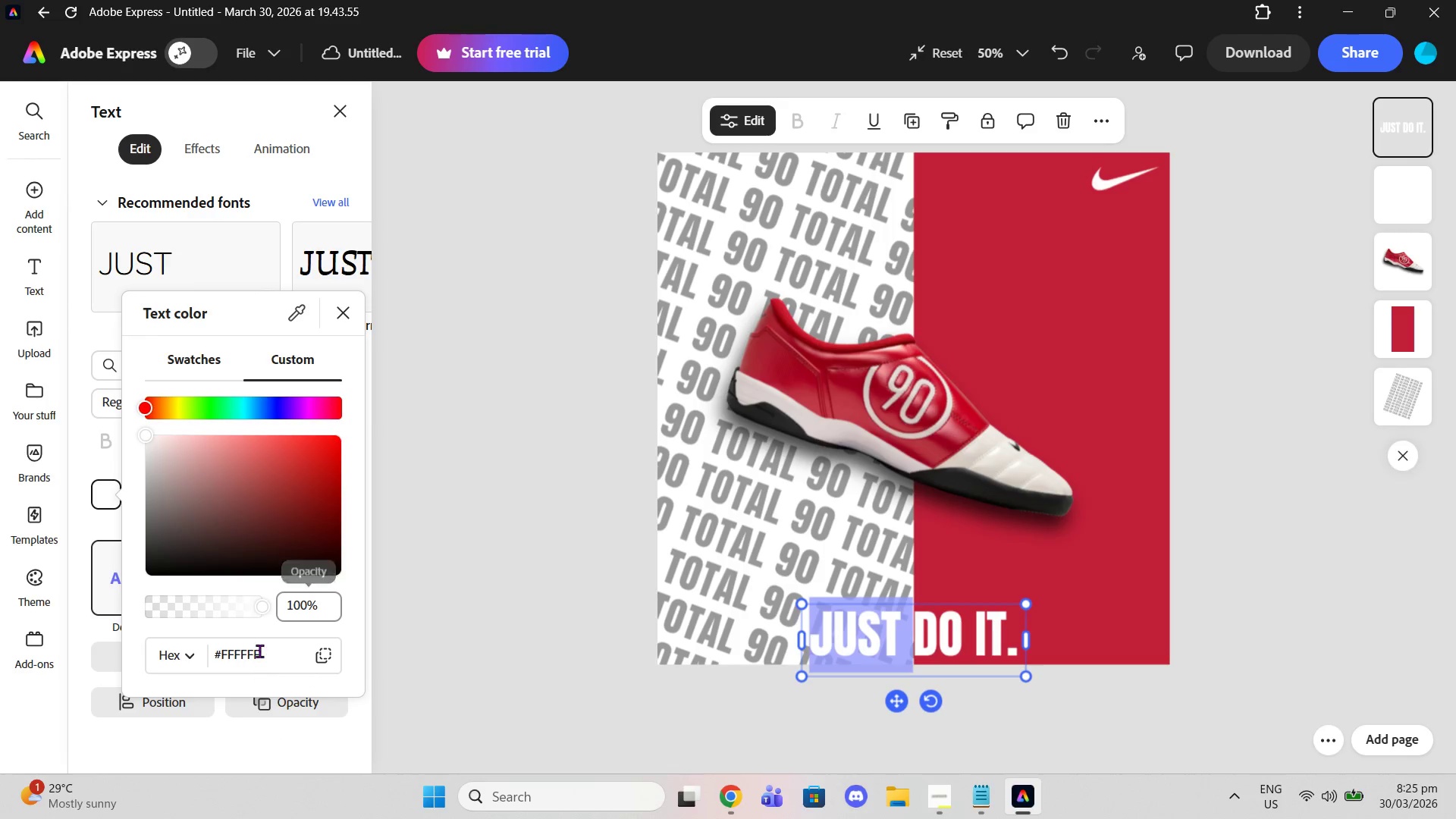 
left_click_drag(start_coordinate=[259, 651], to_coordinate=[138, 651])
 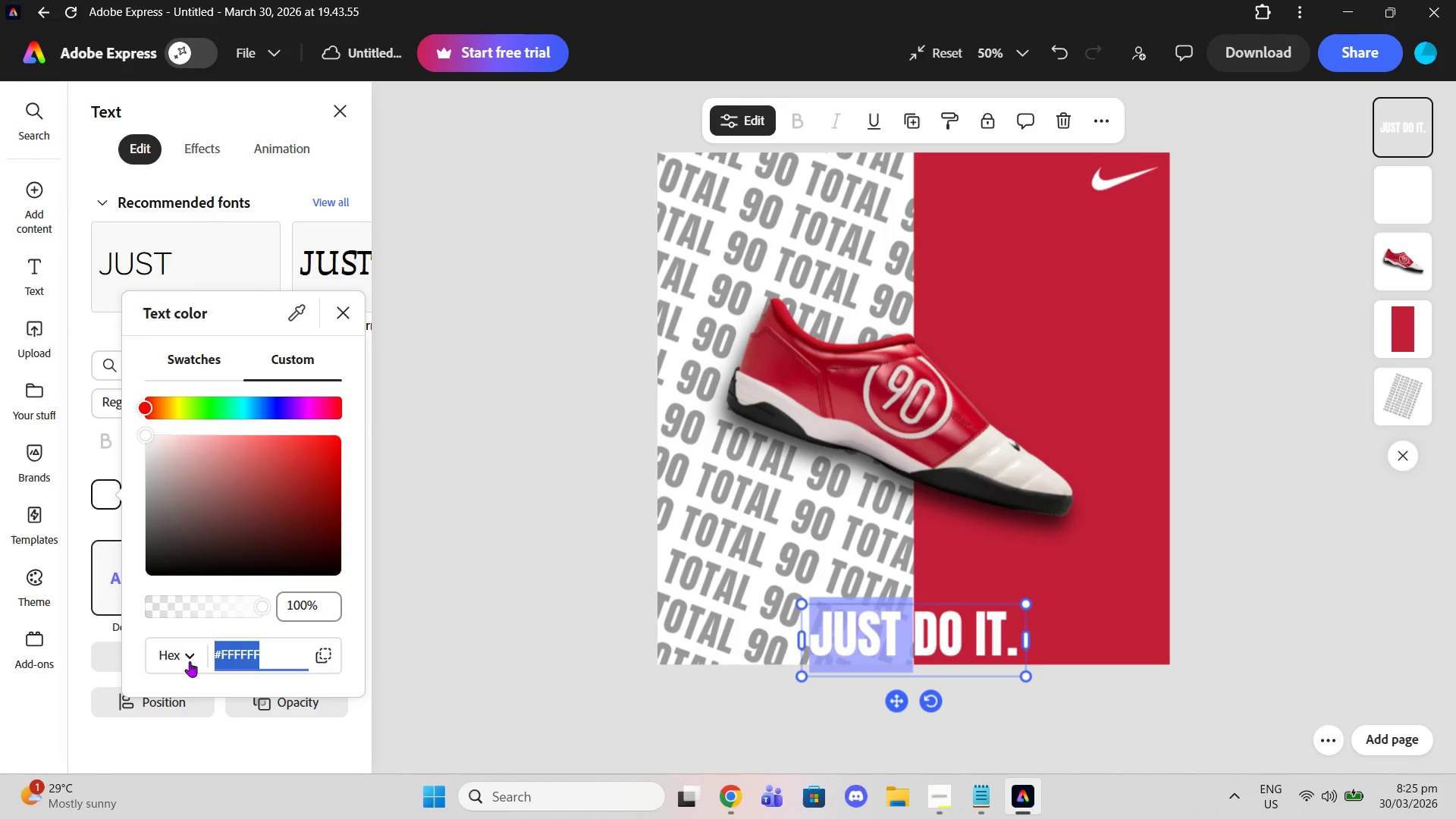 
key(Control+V)
 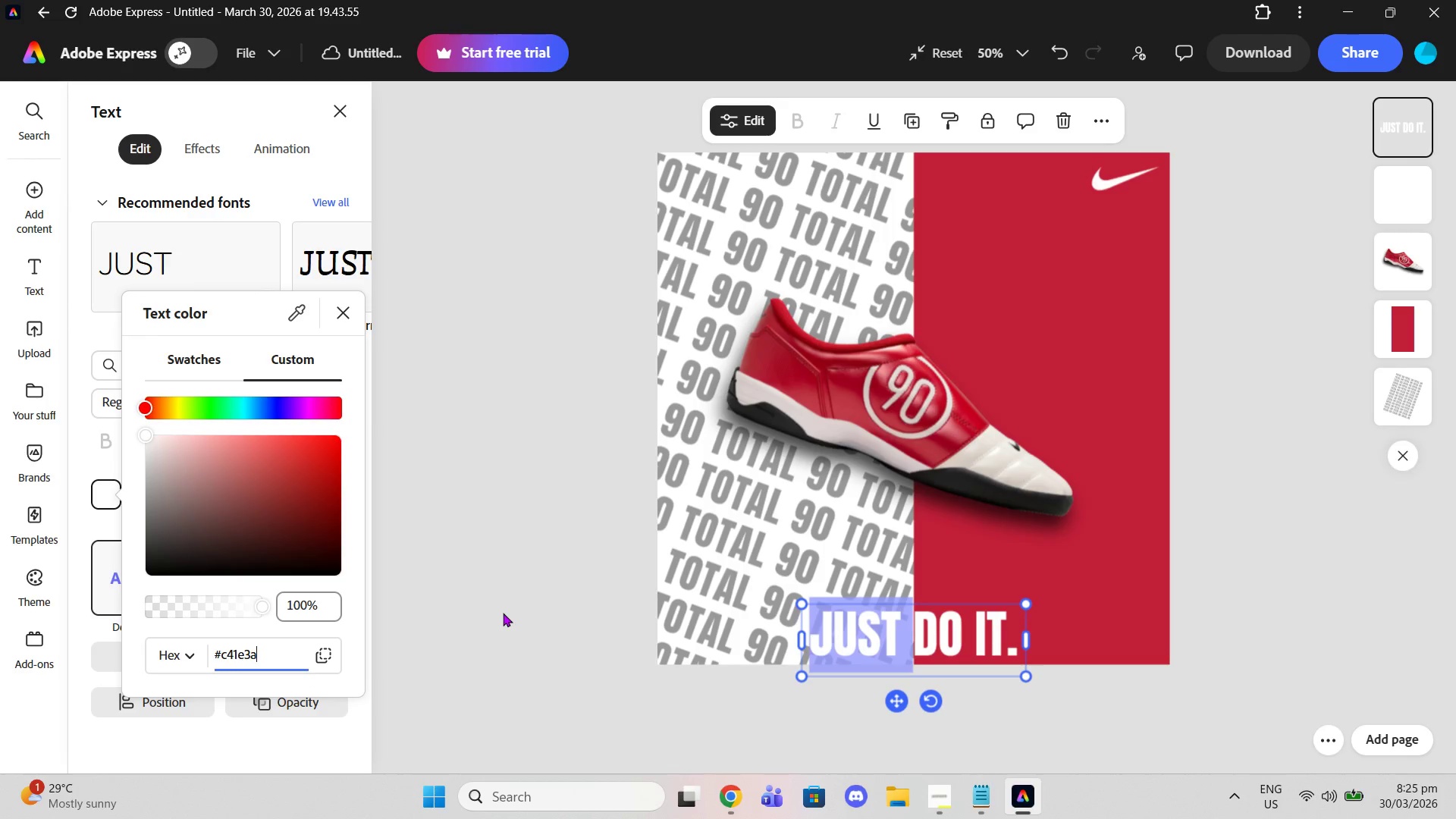 
key(Enter)
 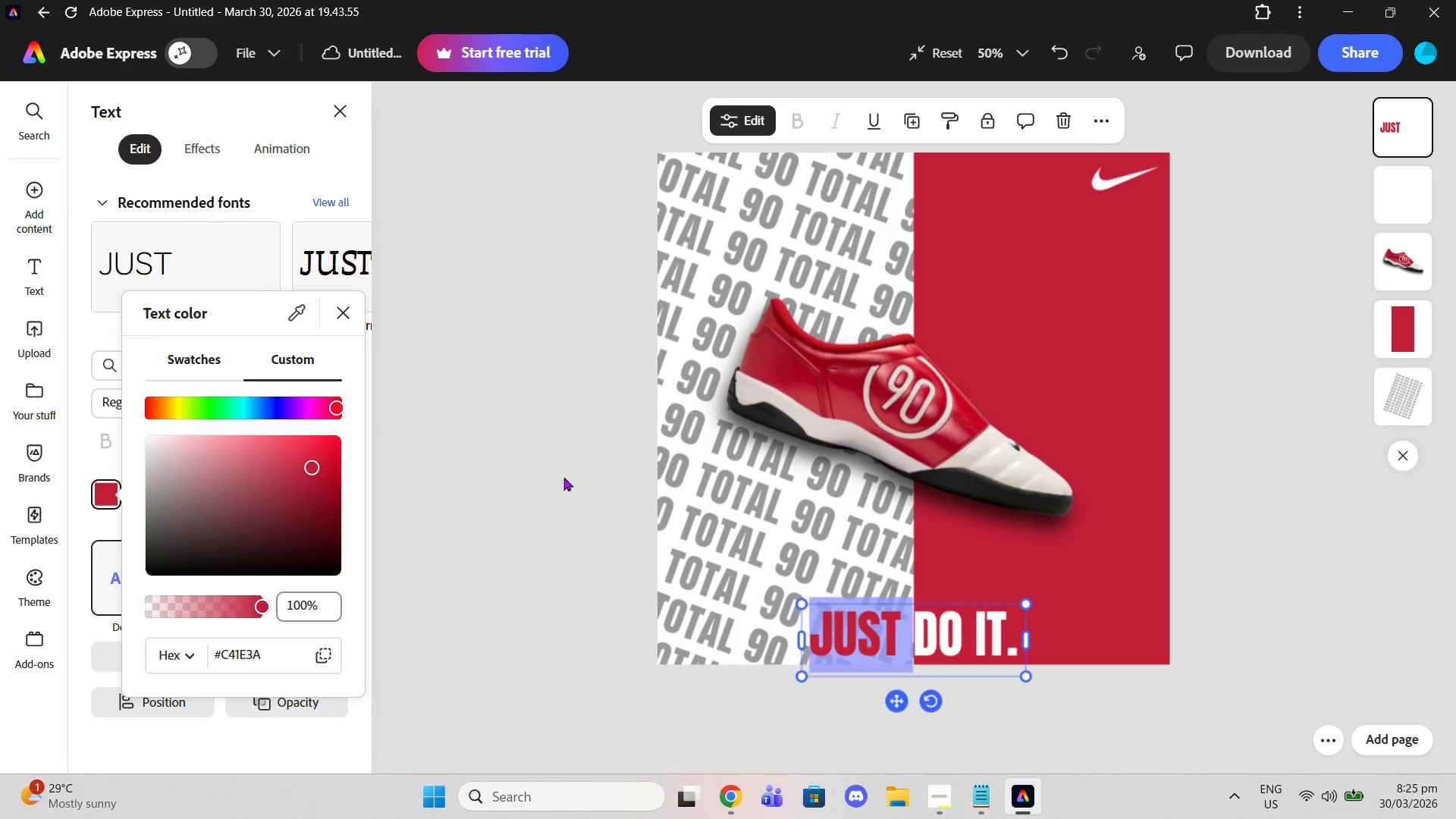 
left_click([748, 468])
 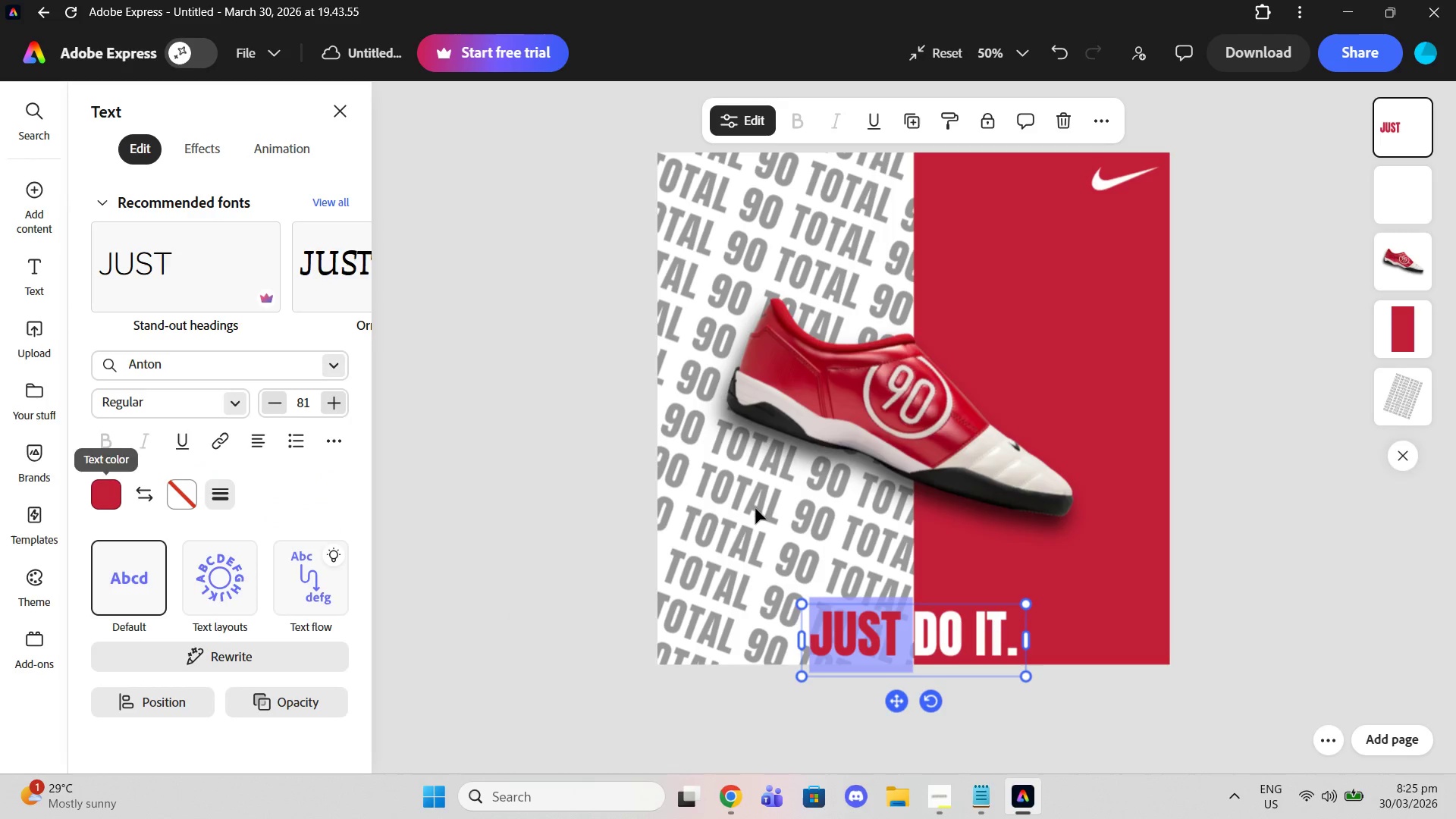 
left_click([755, 508])
 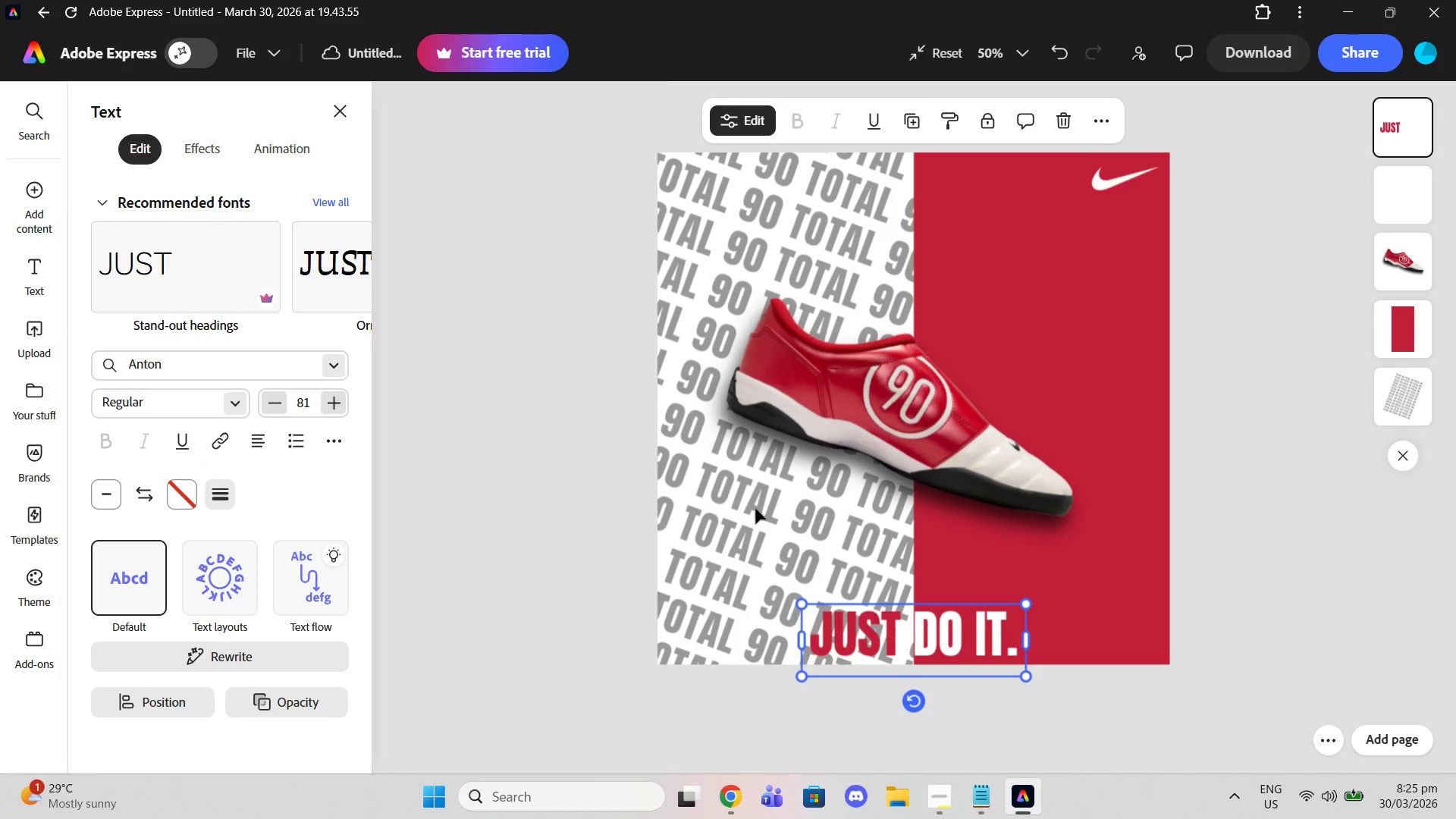 
left_click([755, 508])
 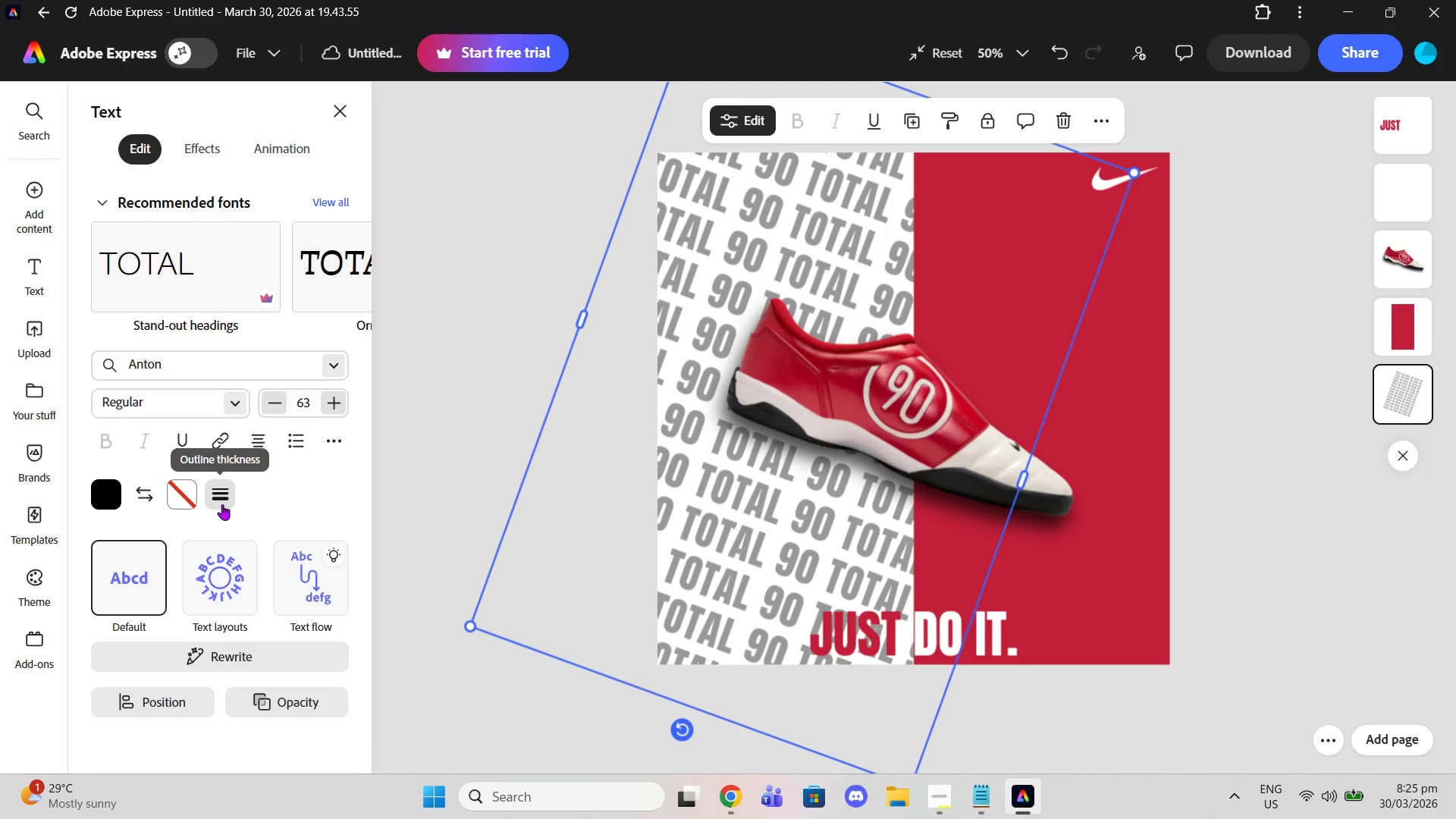 
left_click([257, 702])
 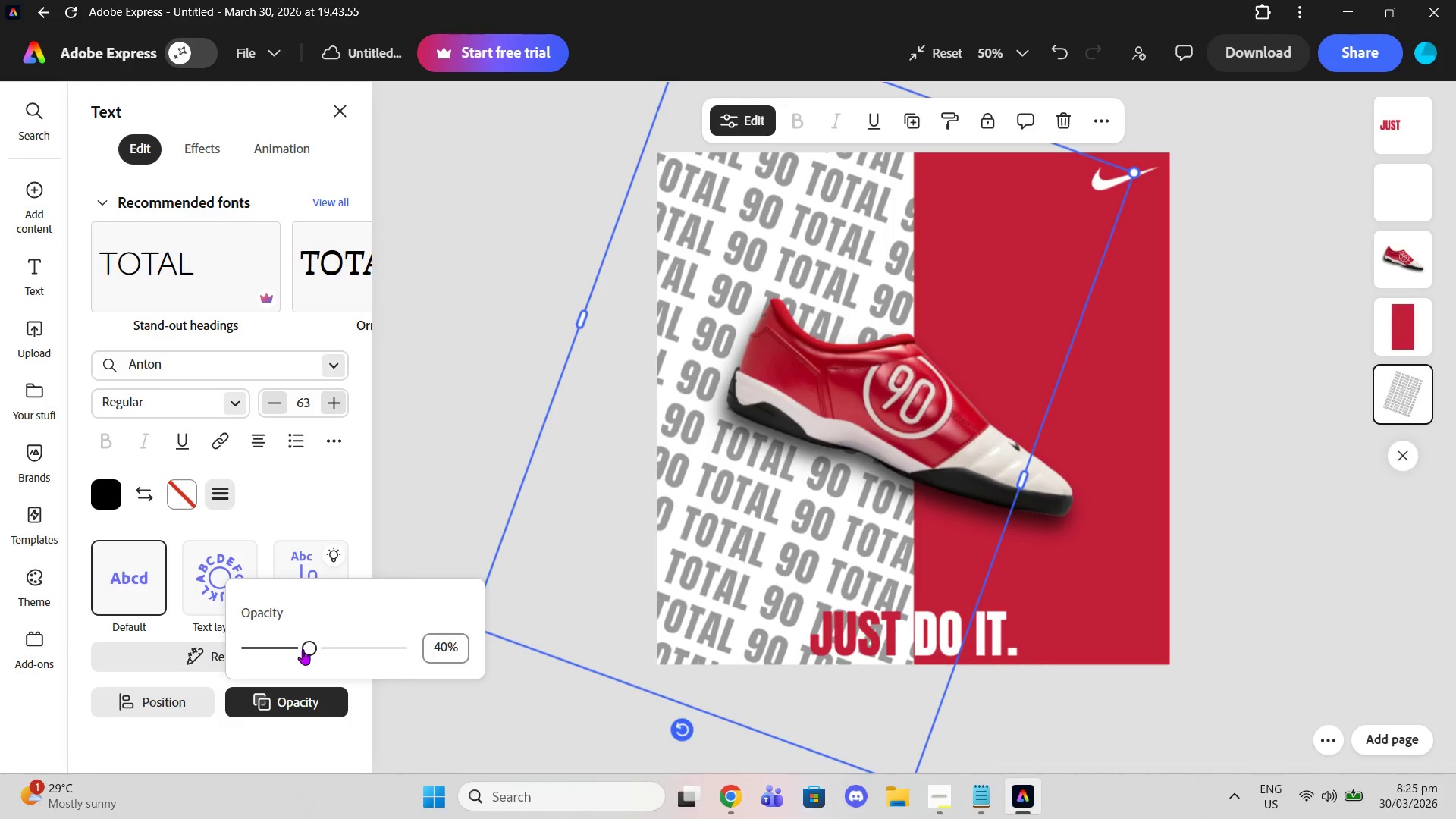 
left_click_drag(start_coordinate=[303, 649], to_coordinate=[290, 647])
 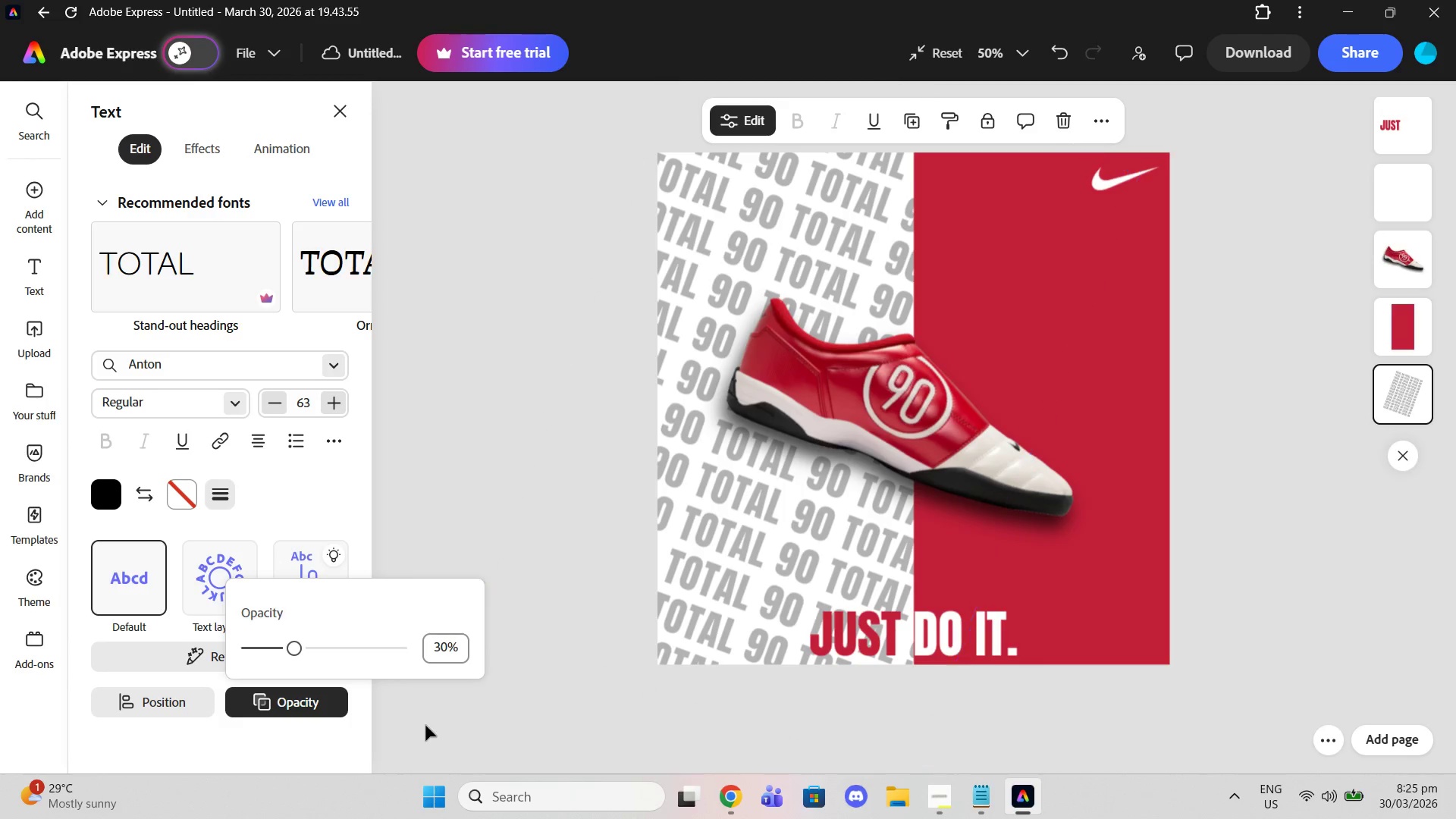 
double_click([425, 725])
 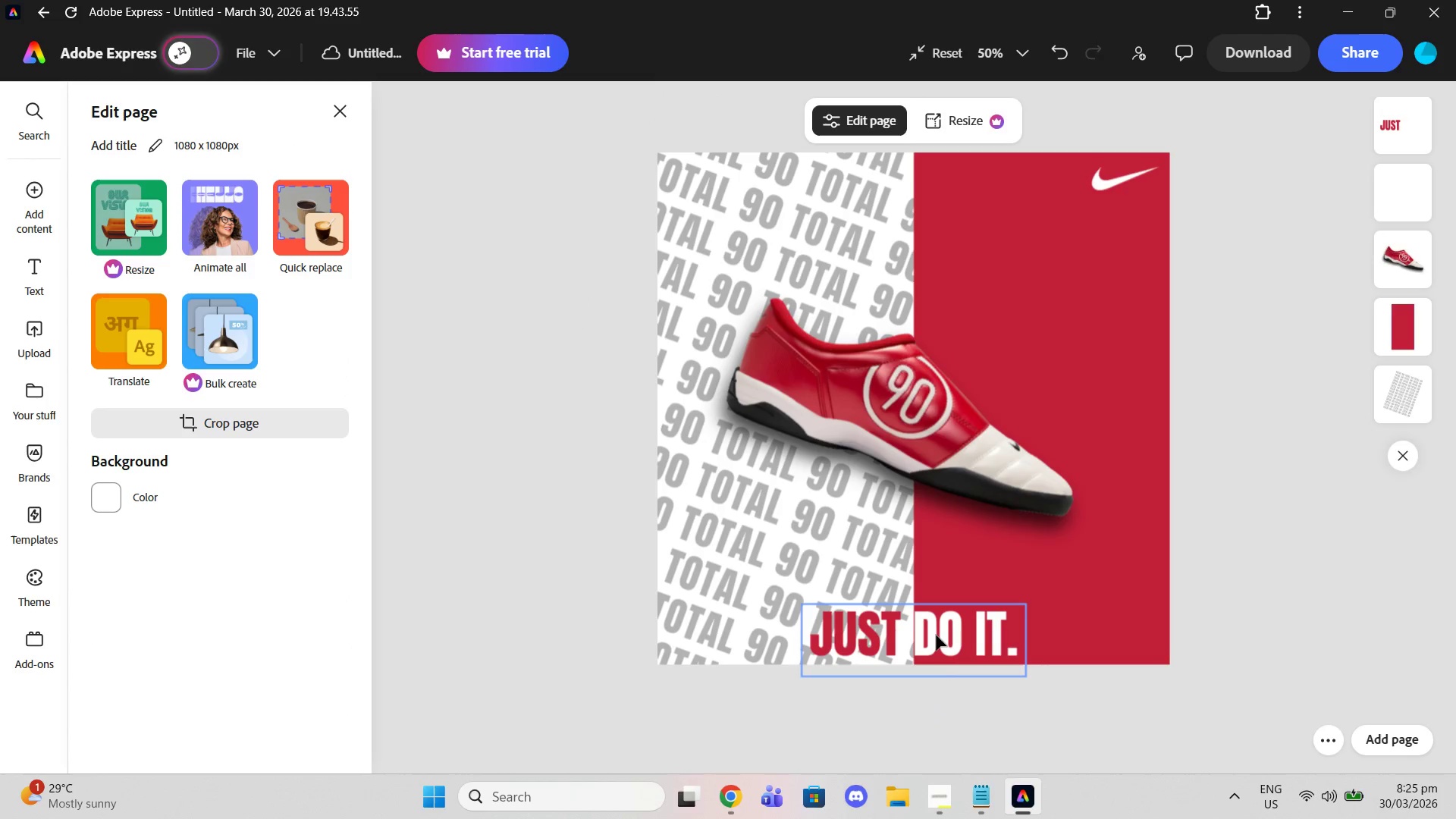 
left_click([936, 635])
 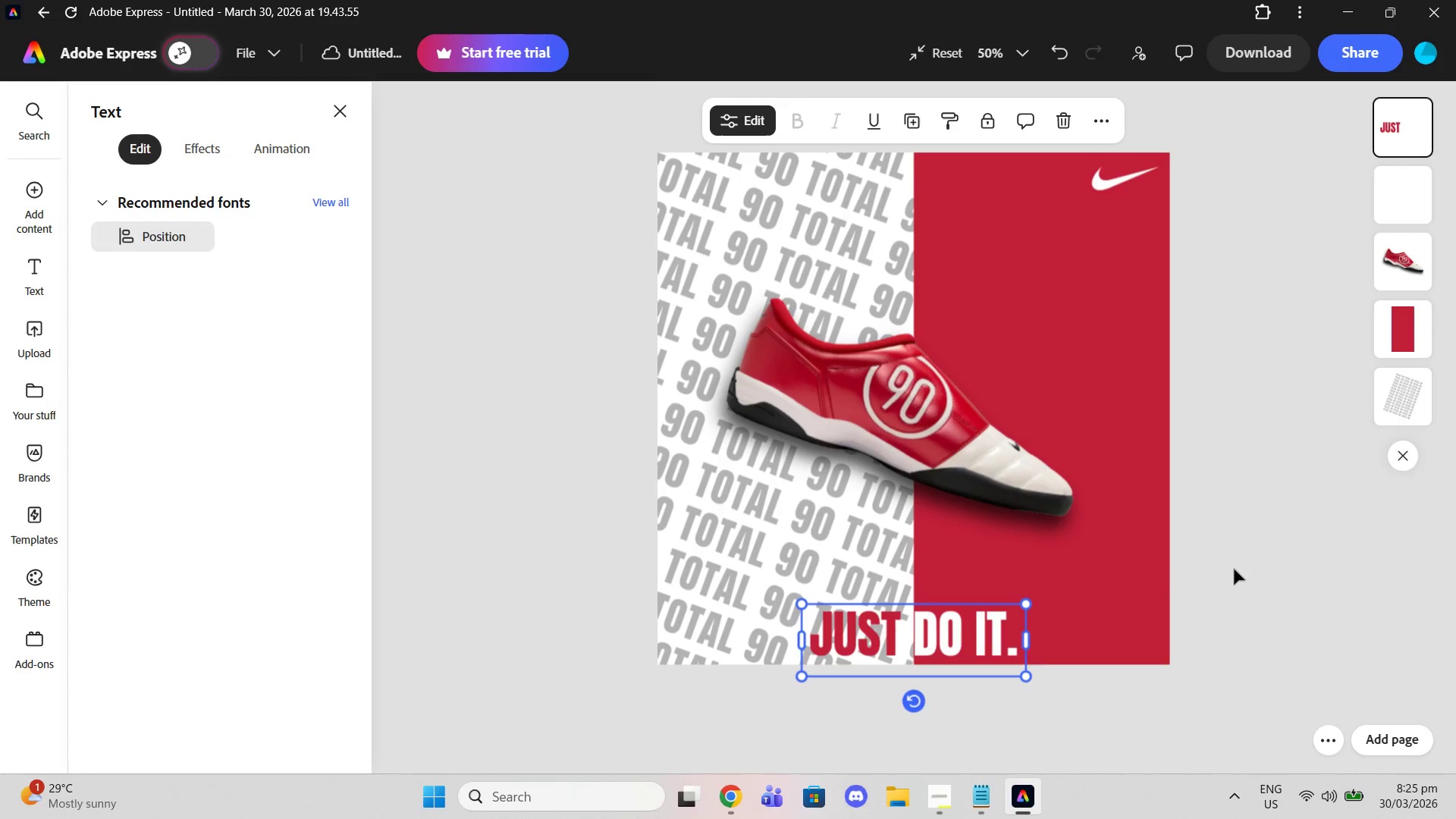 
left_click([1241, 568])
 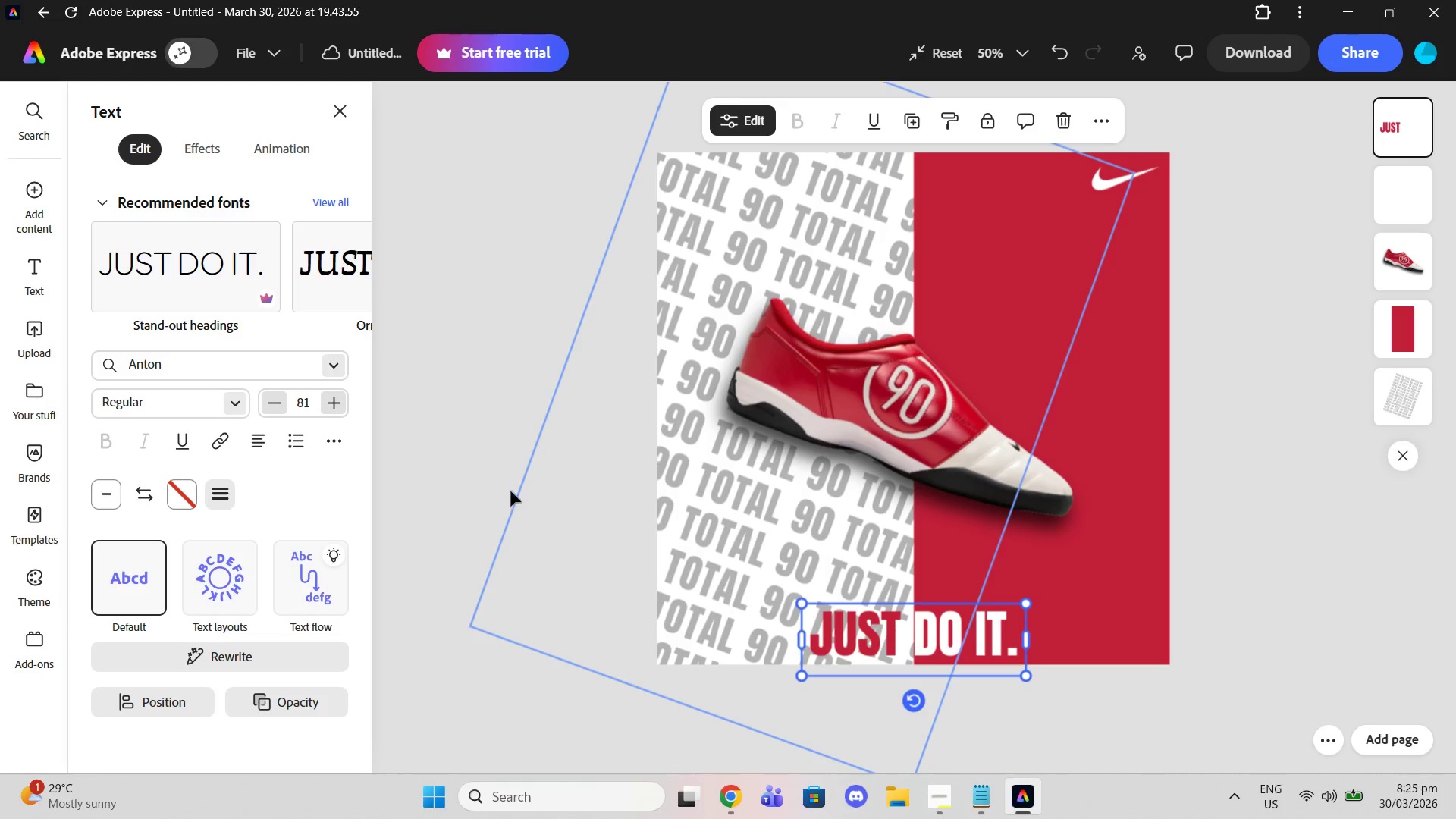 
double_click([337, 397])
 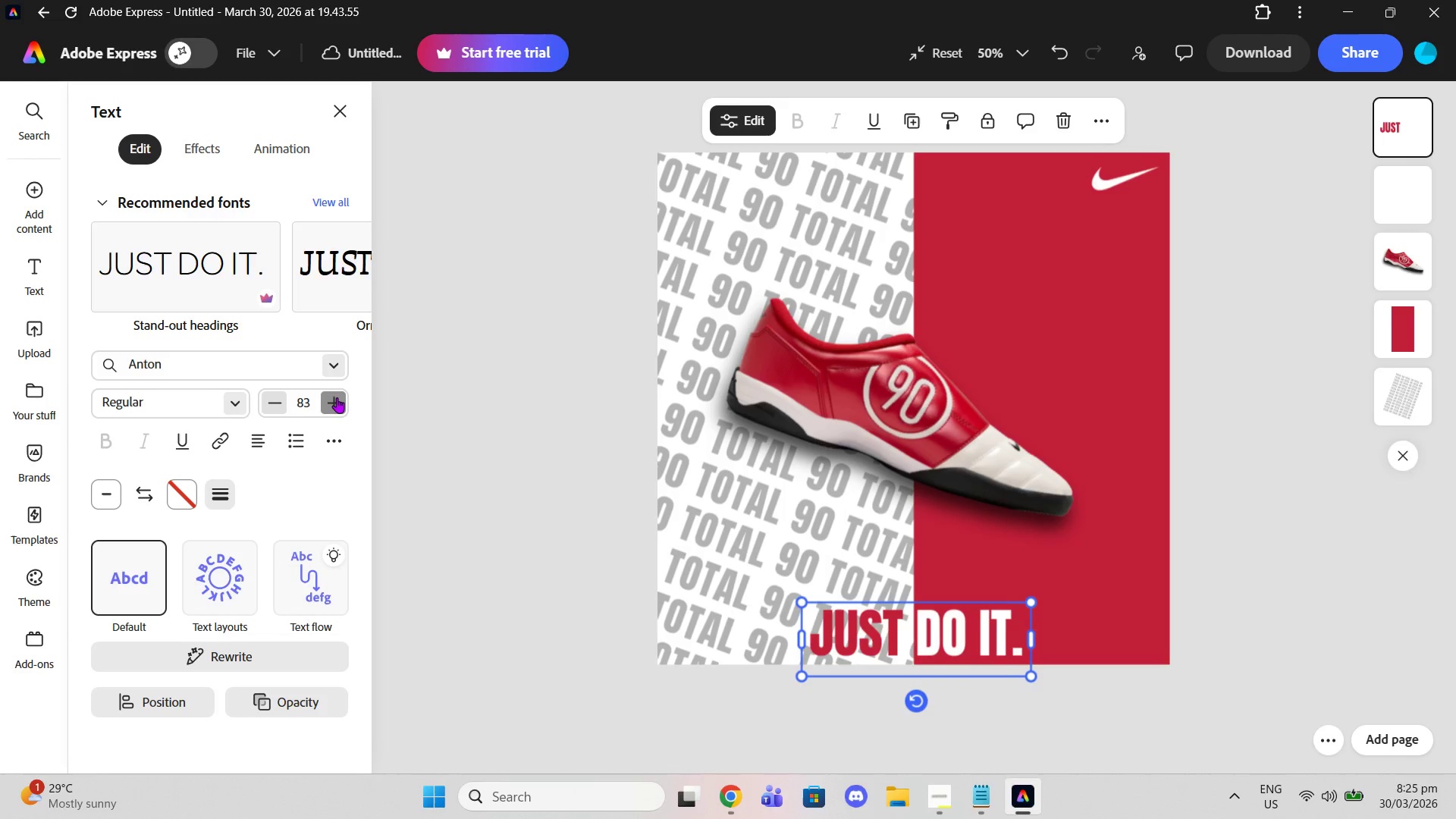 
triple_click([337, 397])
 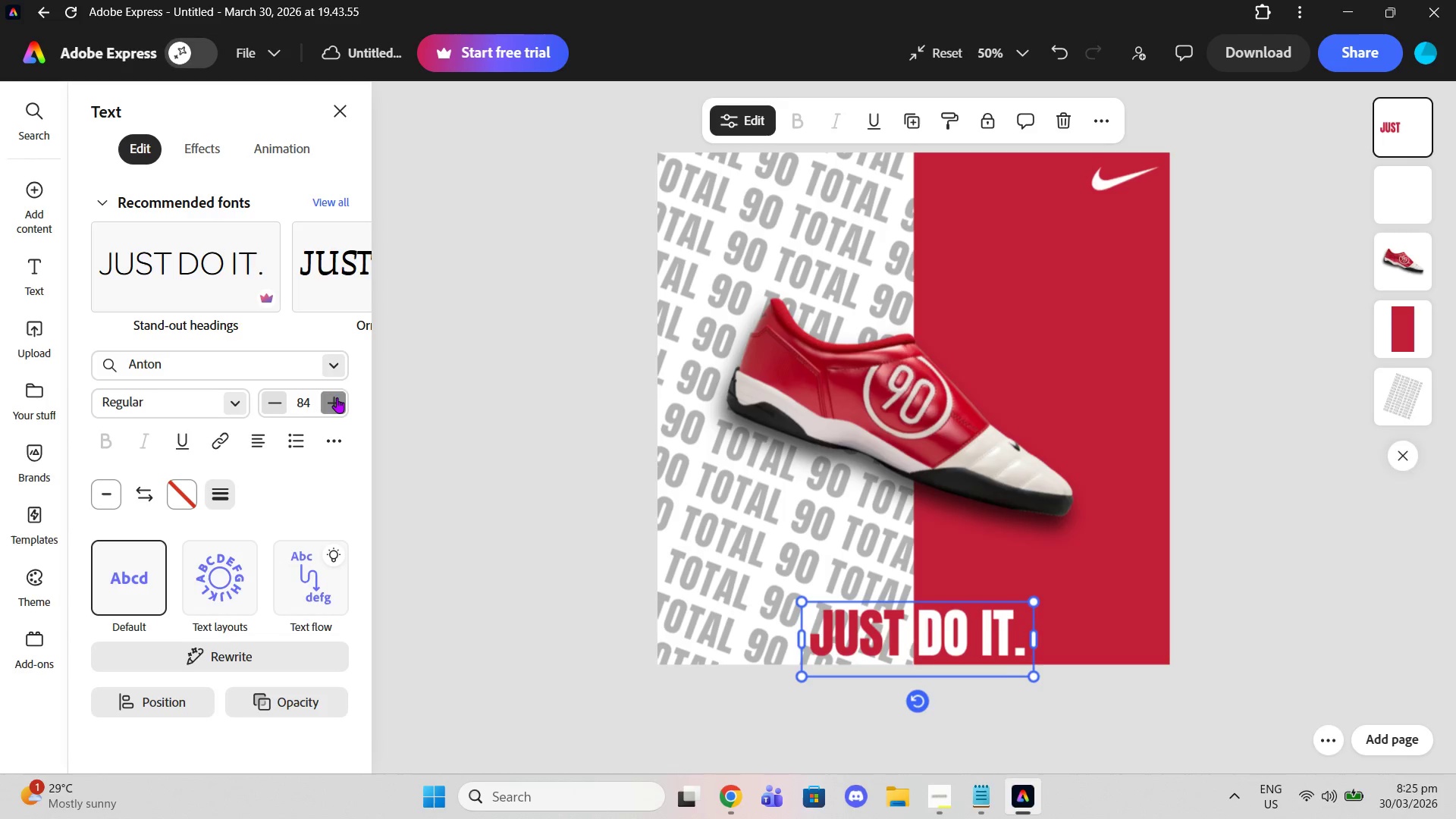 
triple_click([337, 397])
 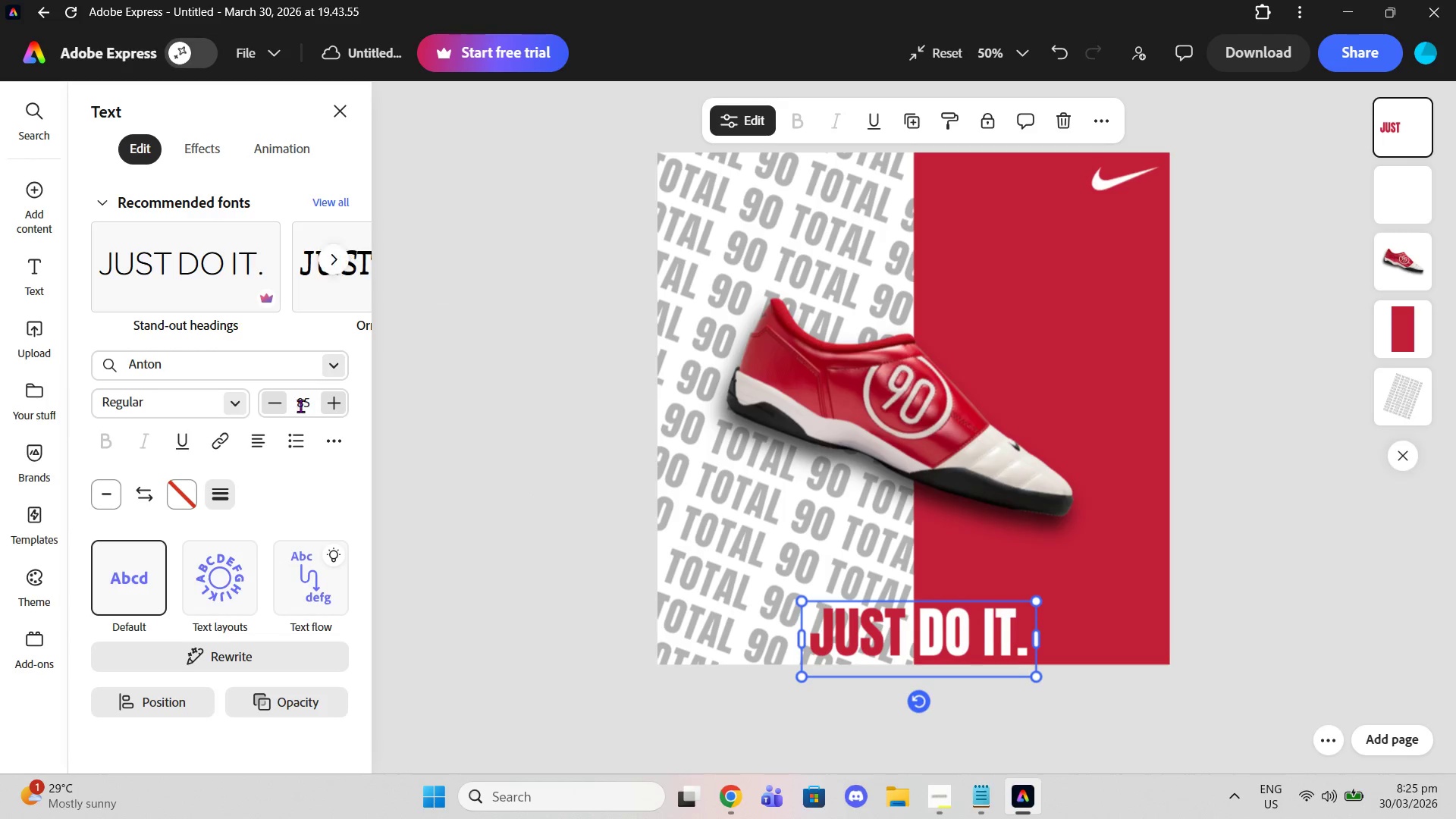 
double_click([180, 702])
 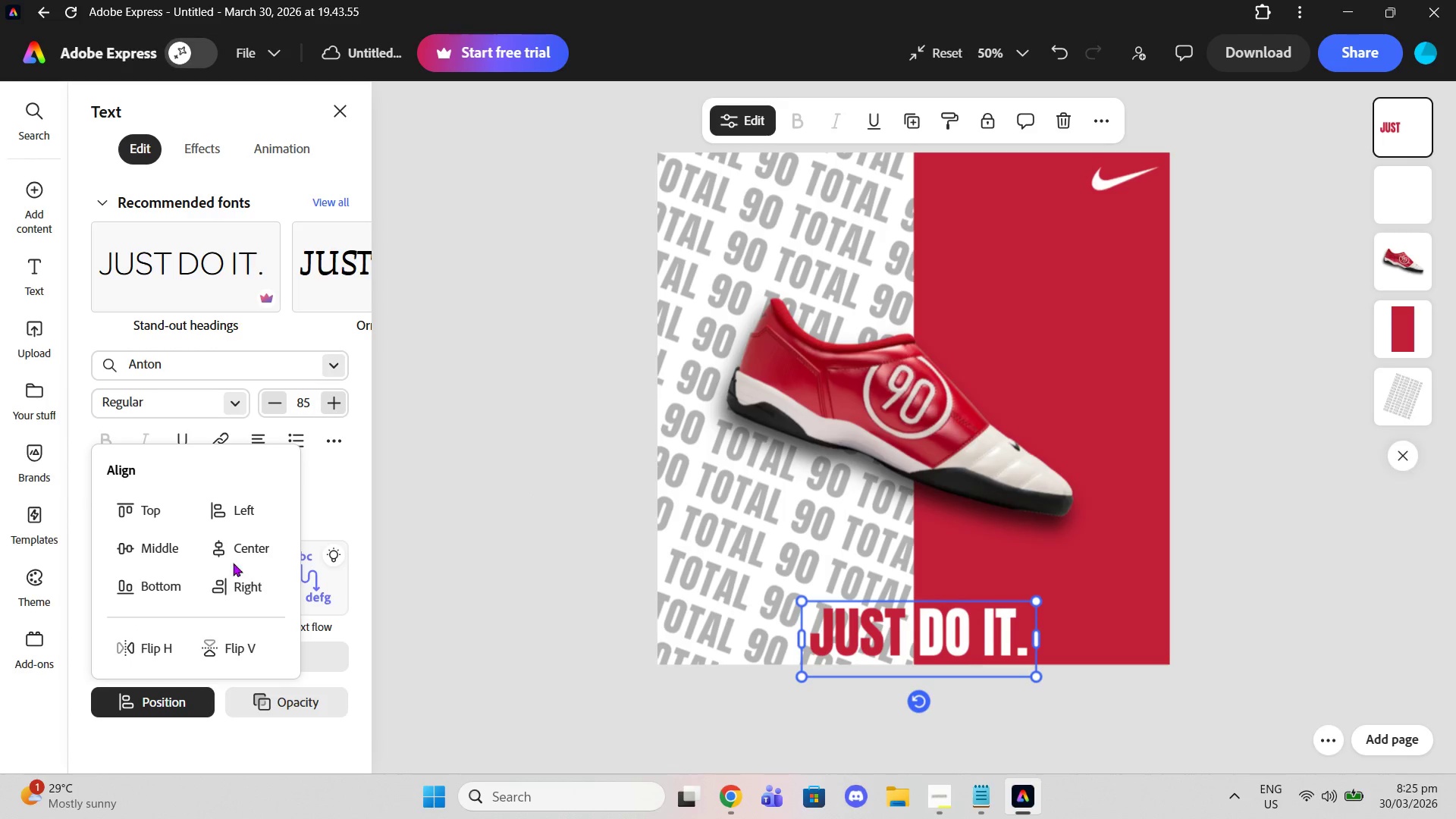 
left_click([232, 556])
 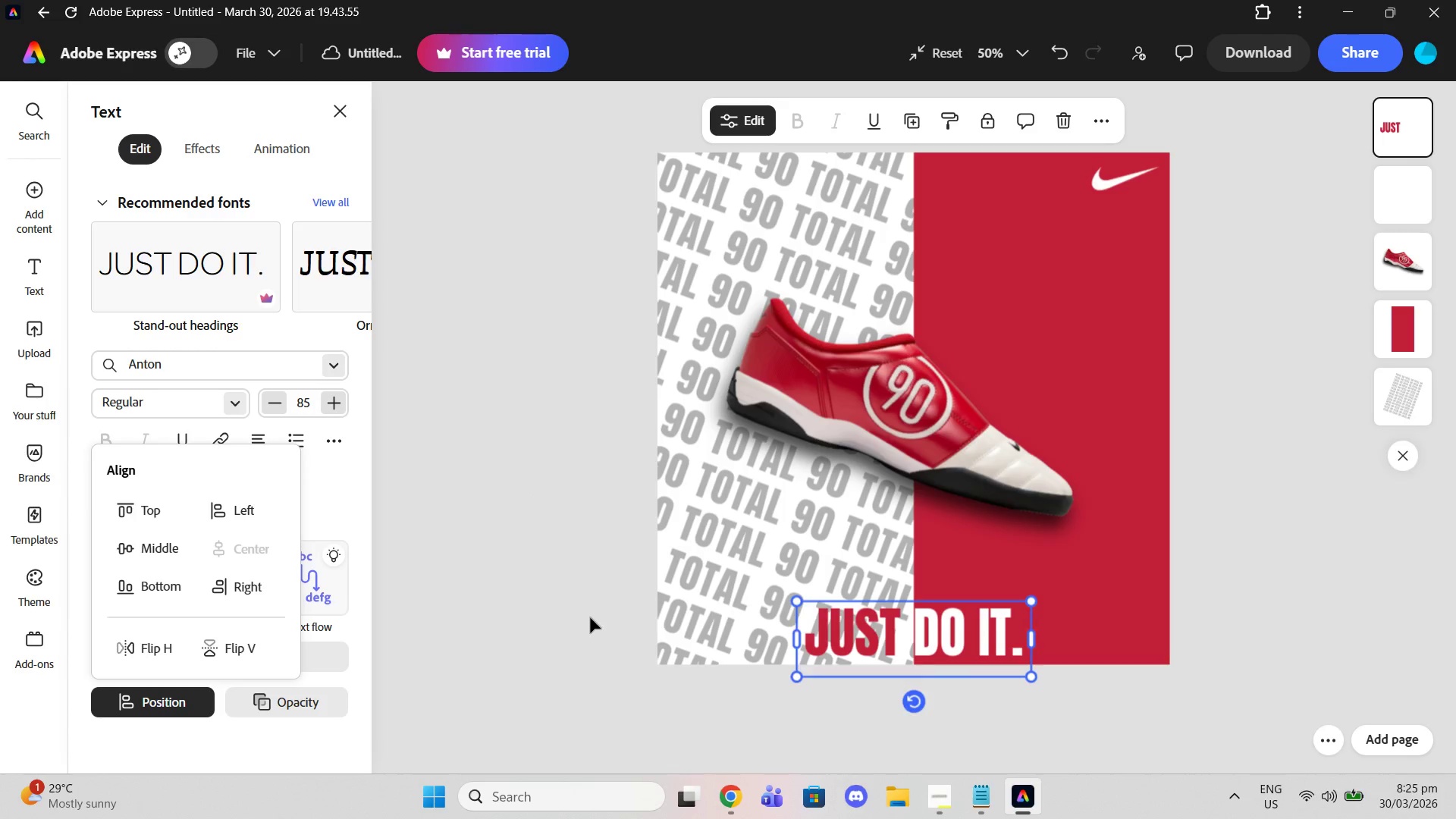 
double_click([590, 617])
 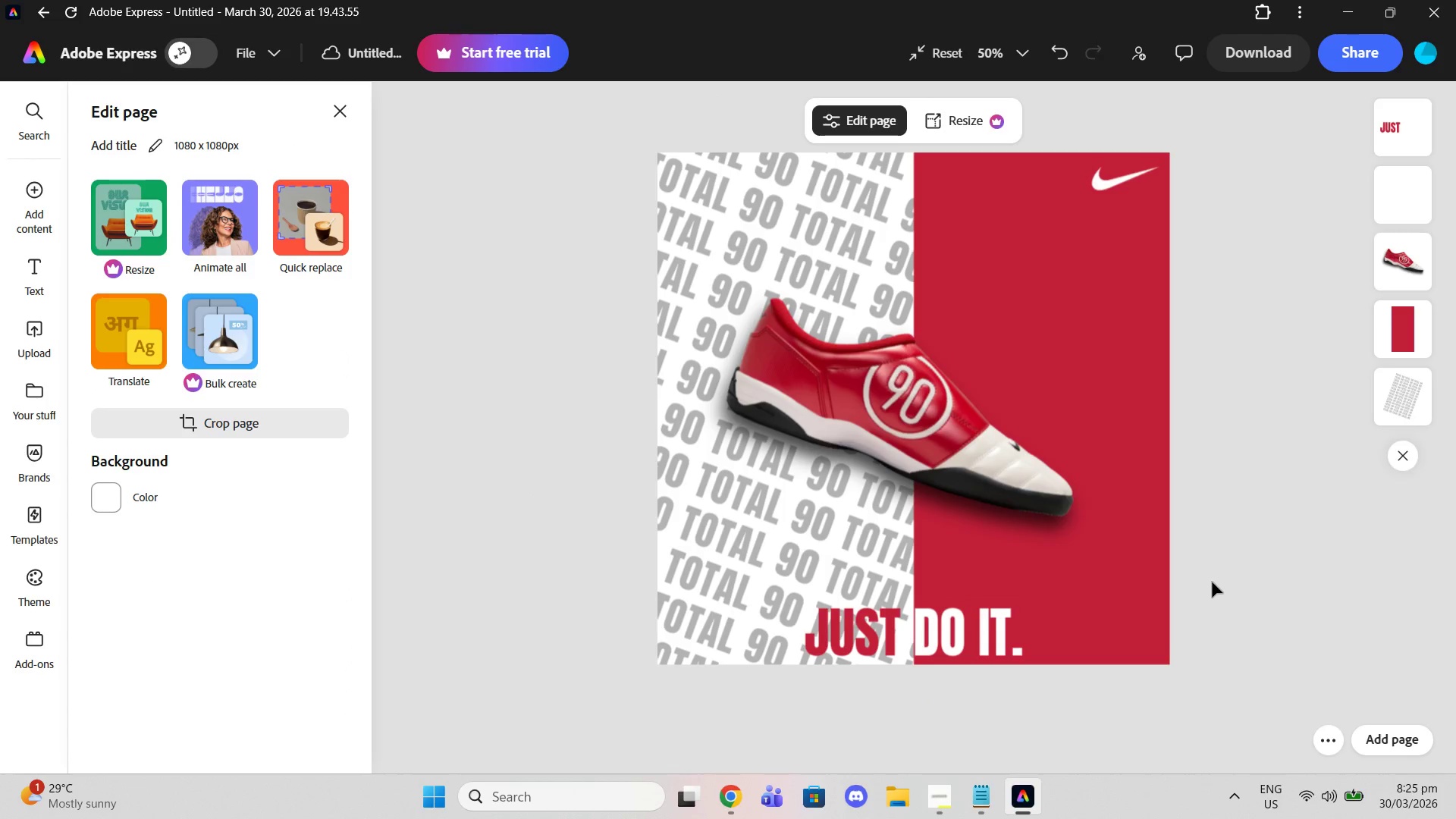 
scroll: coordinate [1212, 582], scroll_direction: up, amount: 2.0
 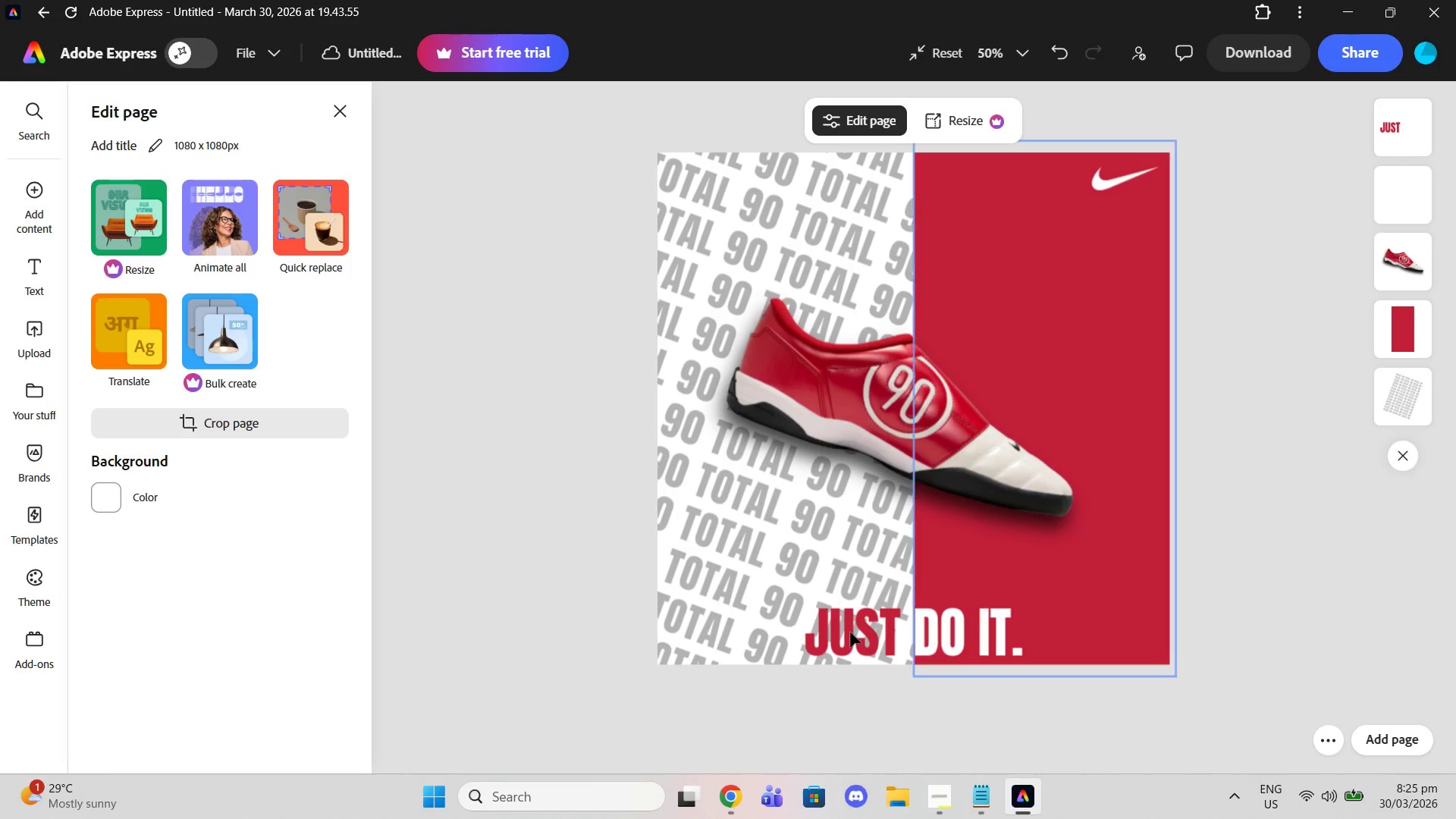 
left_click([850, 632])
 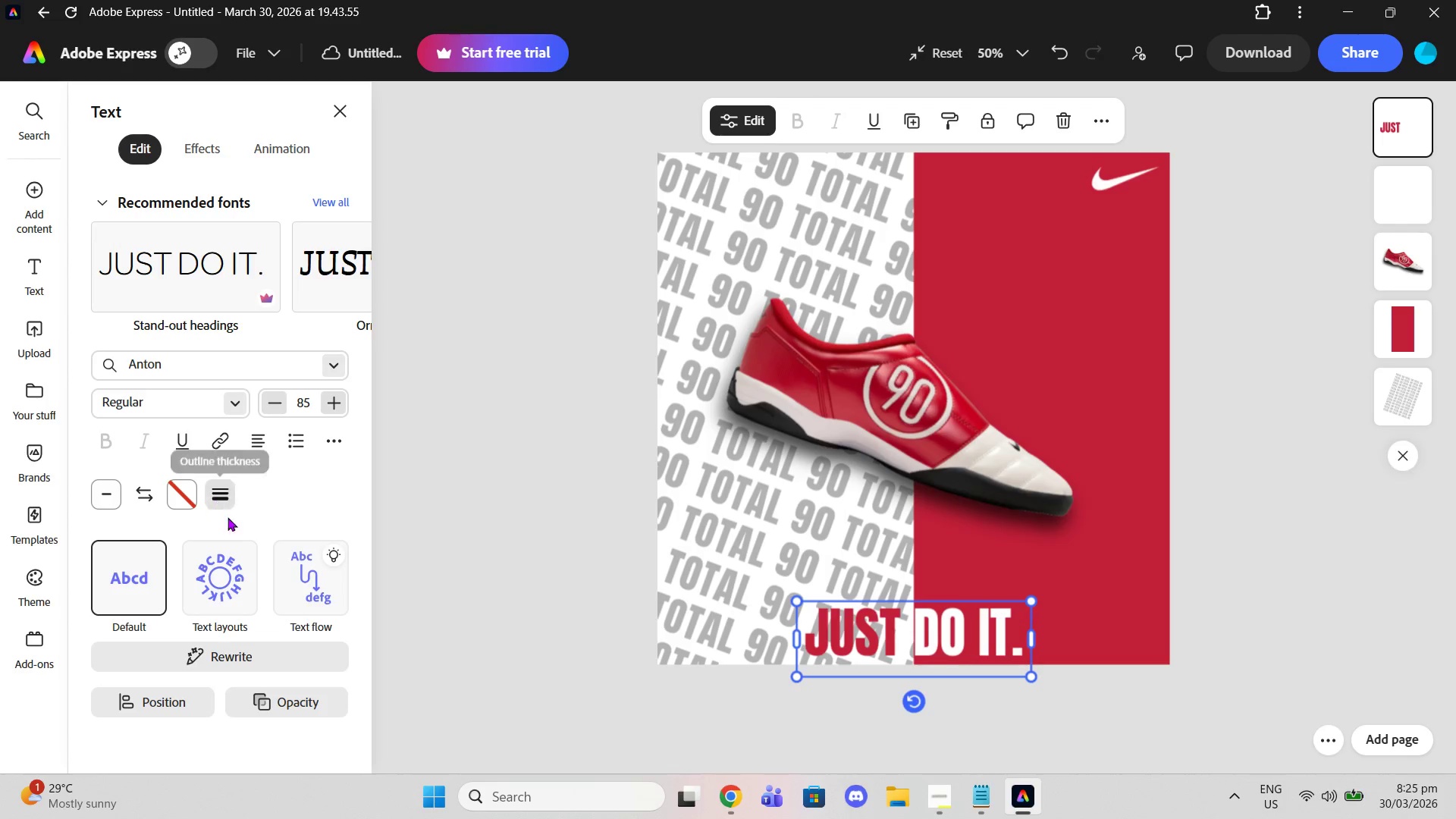 
double_click([334, 404])
 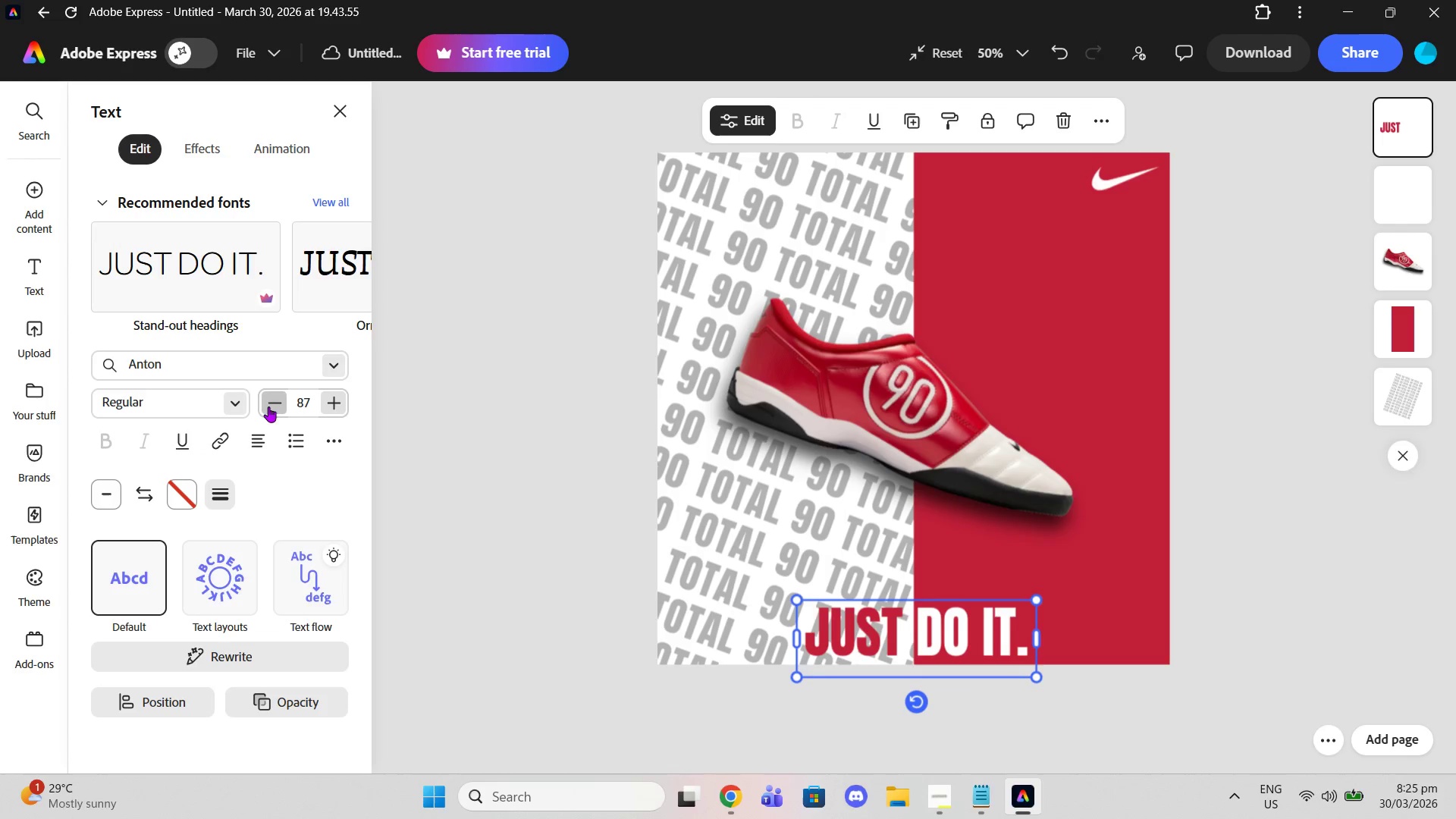 
double_click([268, 406])
 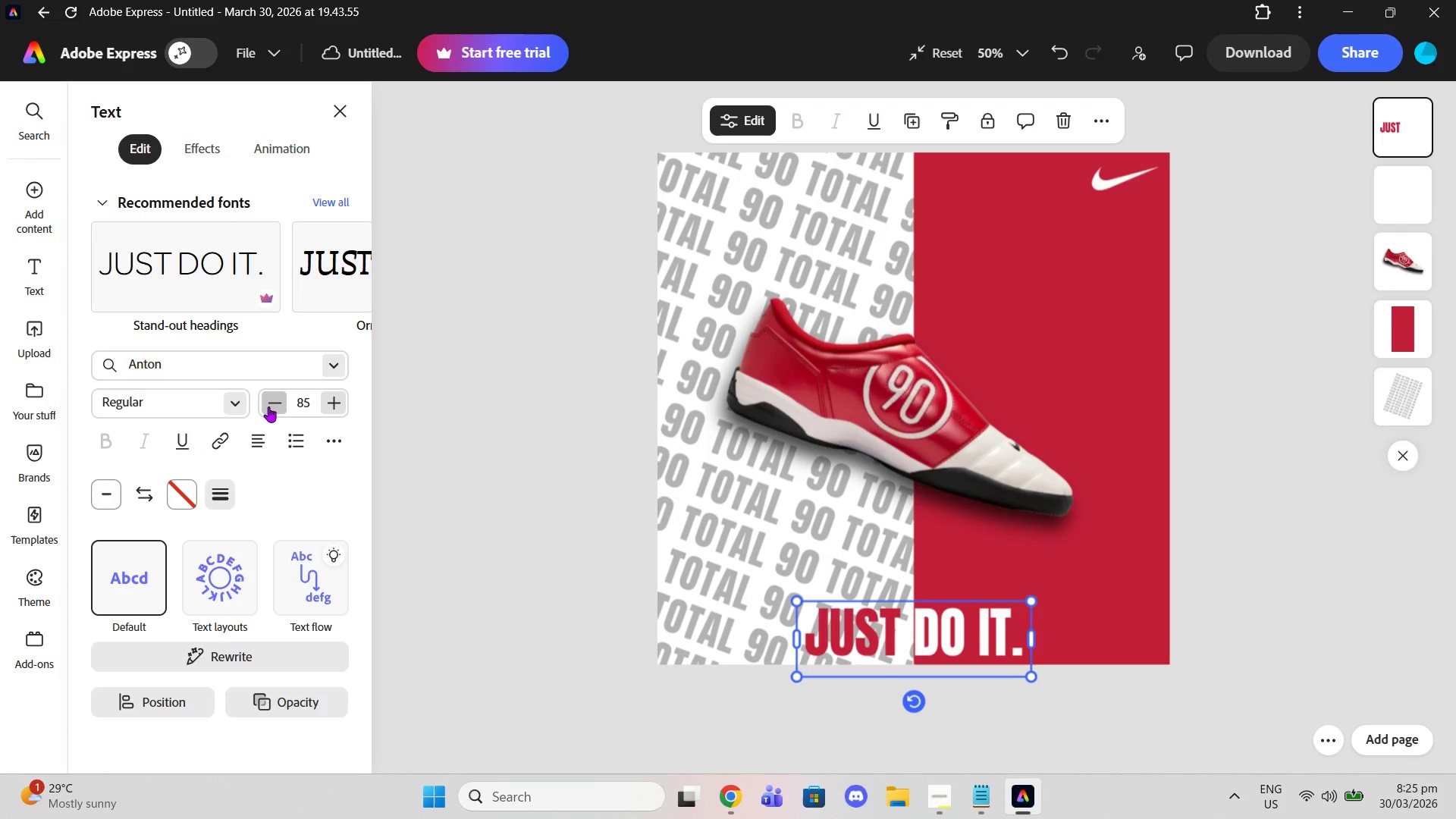 
triple_click([268, 406])
 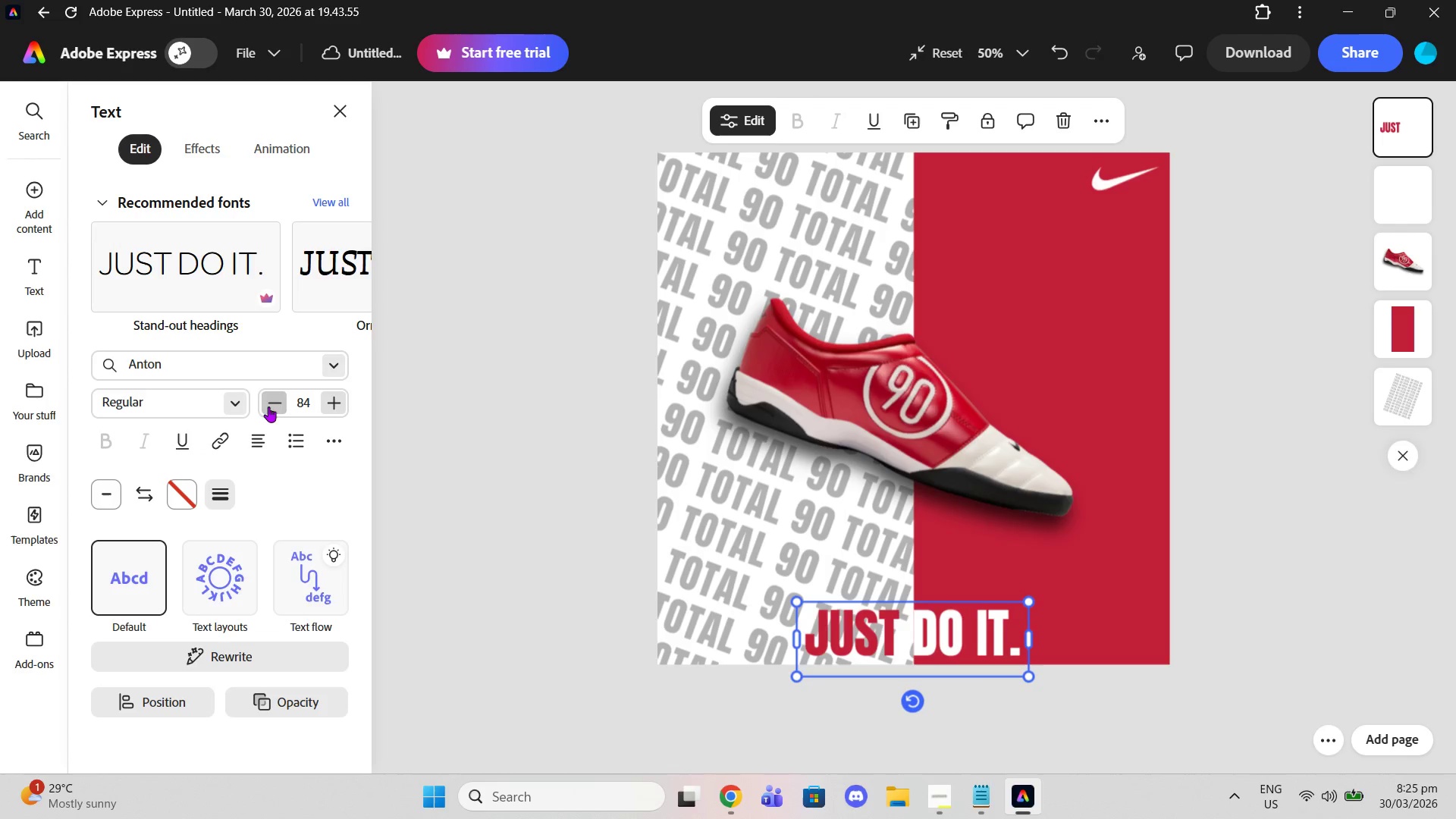 
triple_click([268, 406])
 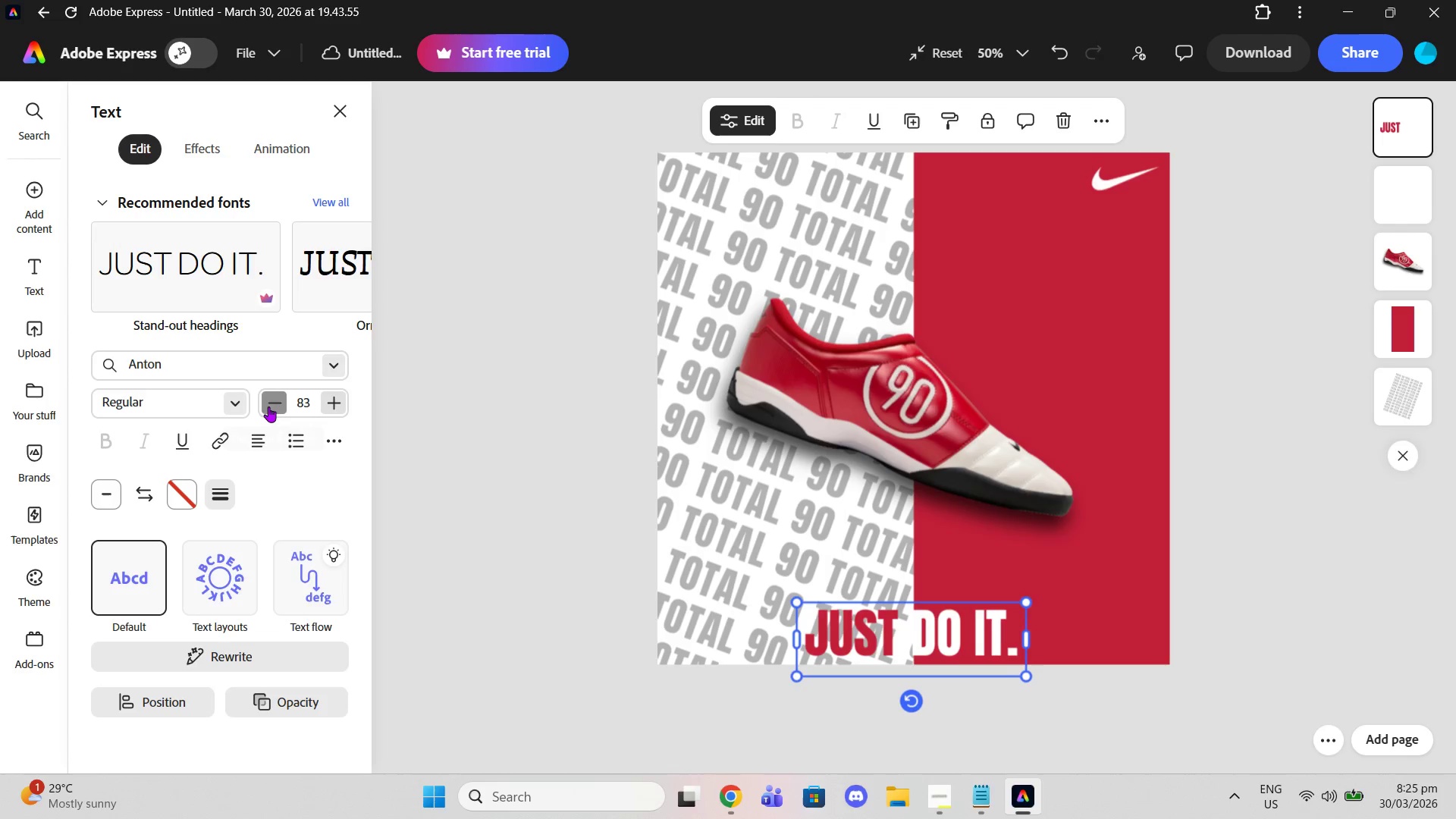 
triple_click([268, 406])
 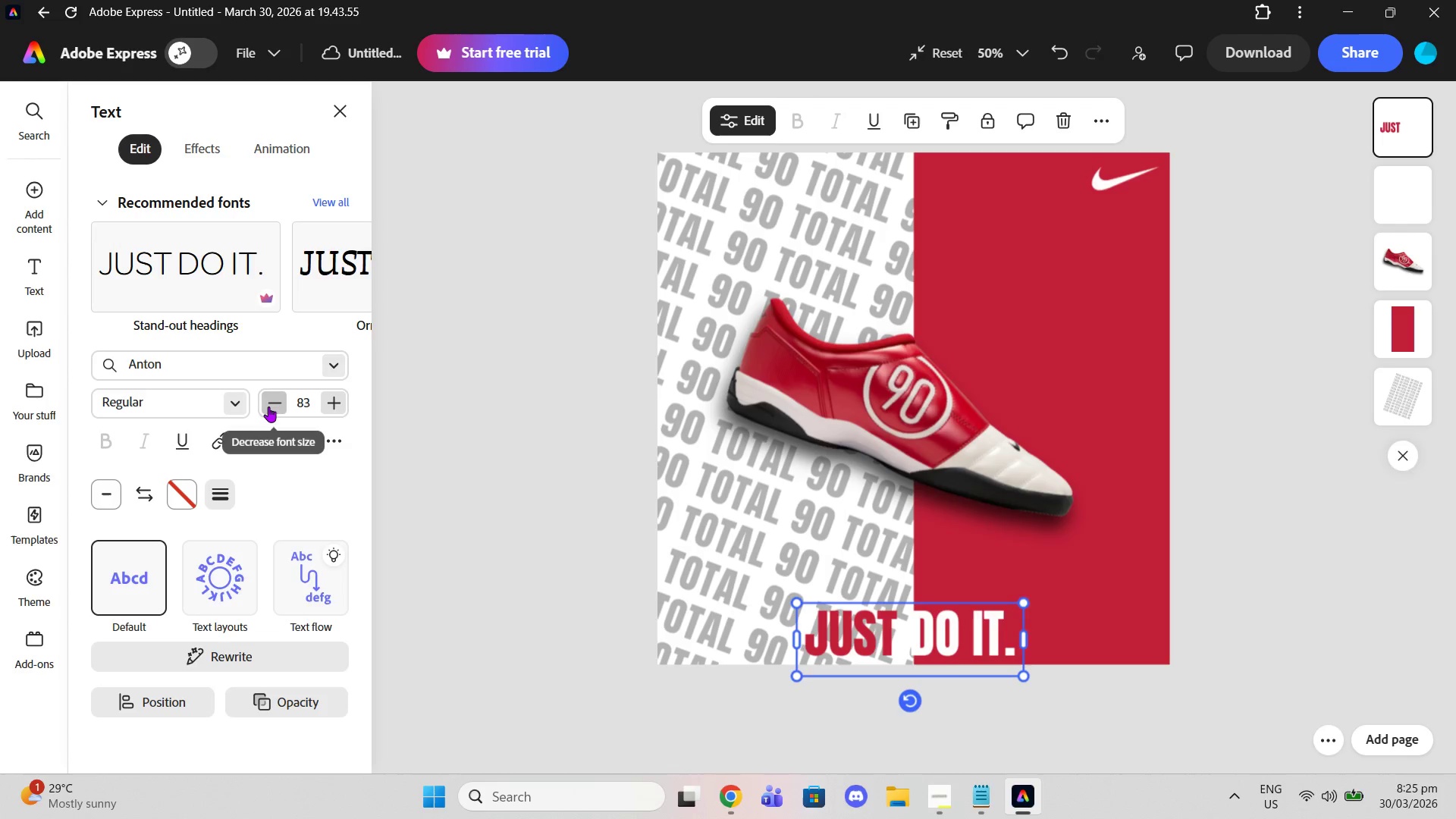 
triple_click([268, 406])
 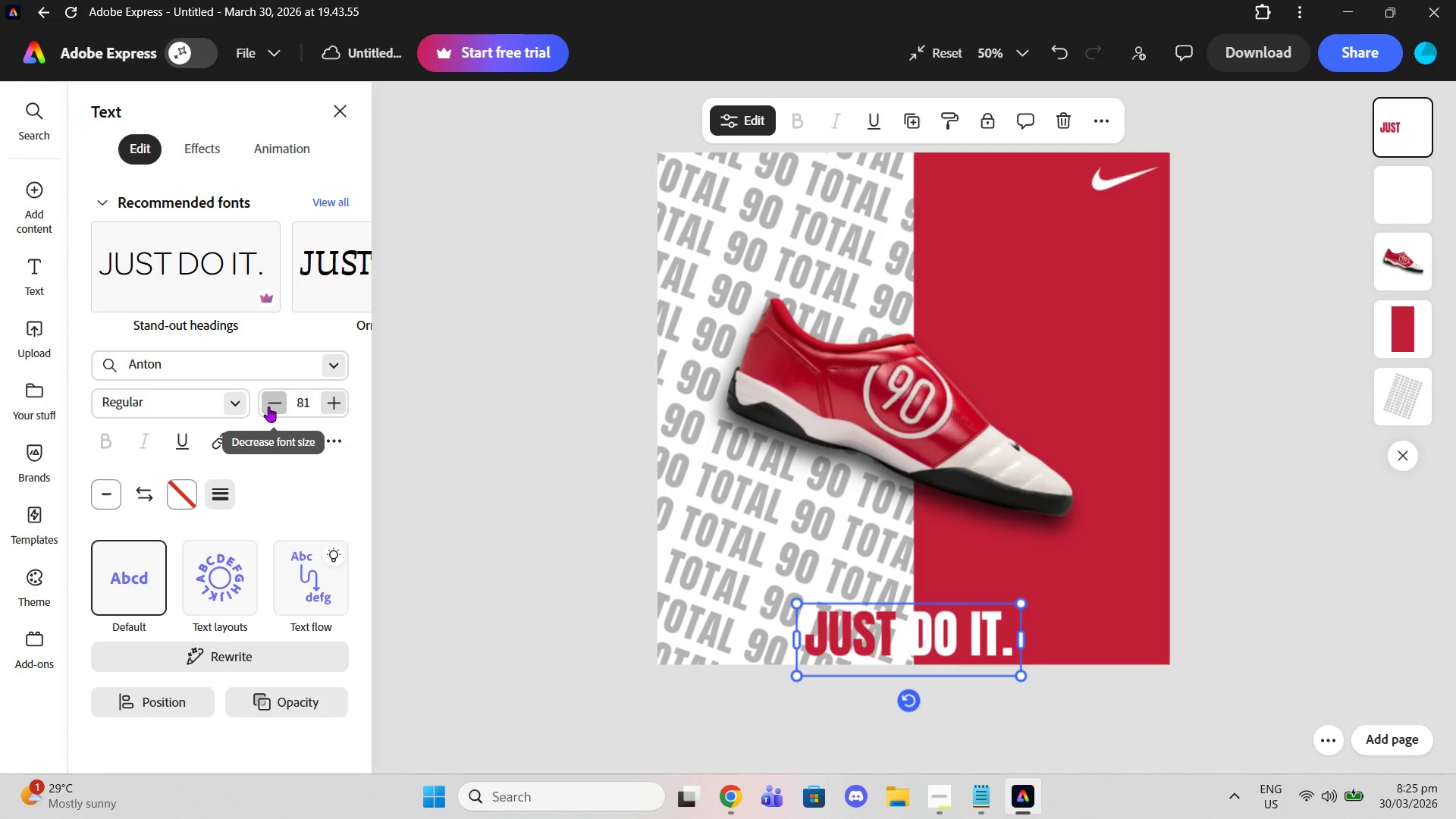 
triple_click([268, 406])
 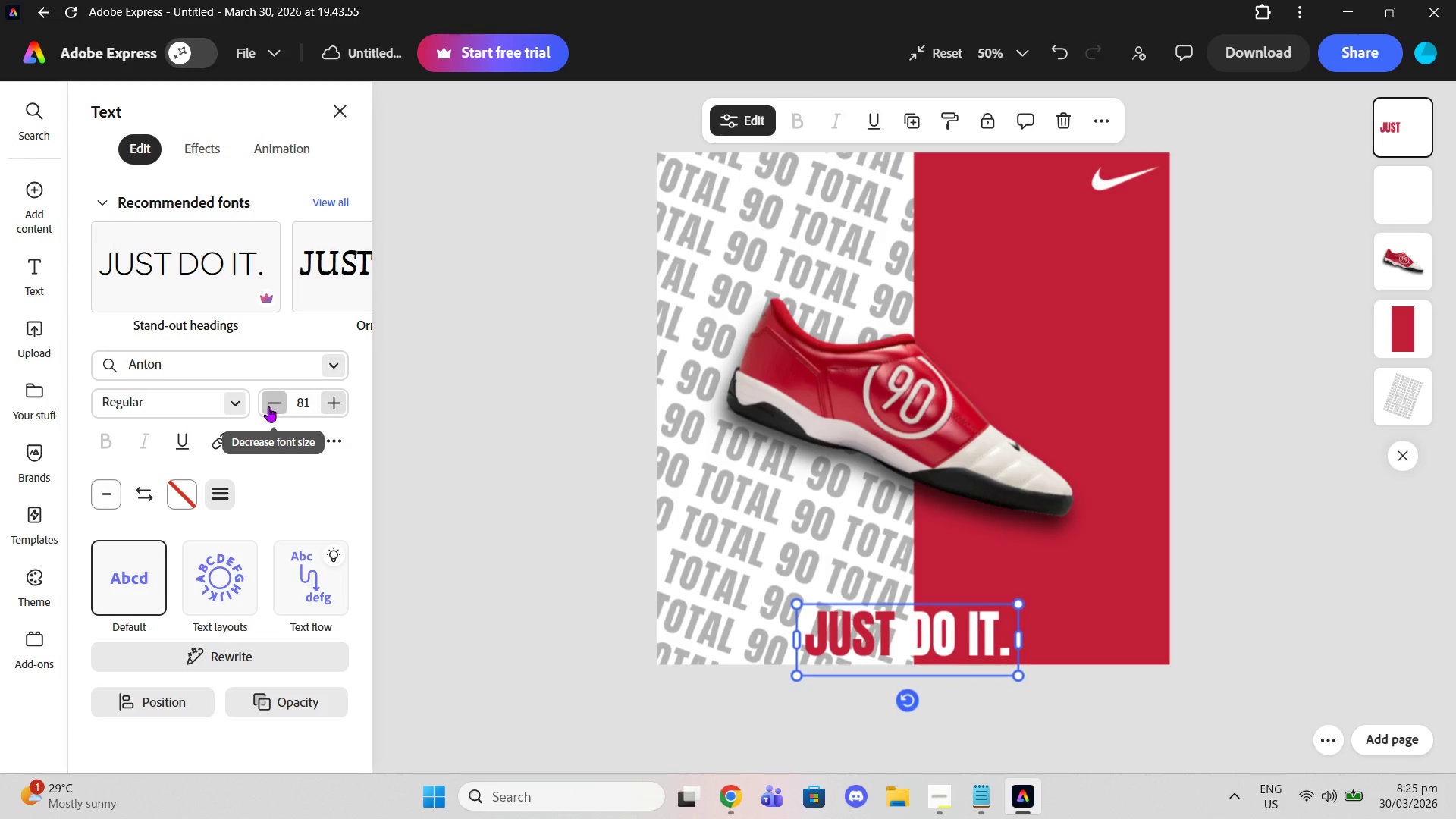 
triple_click([268, 406])
 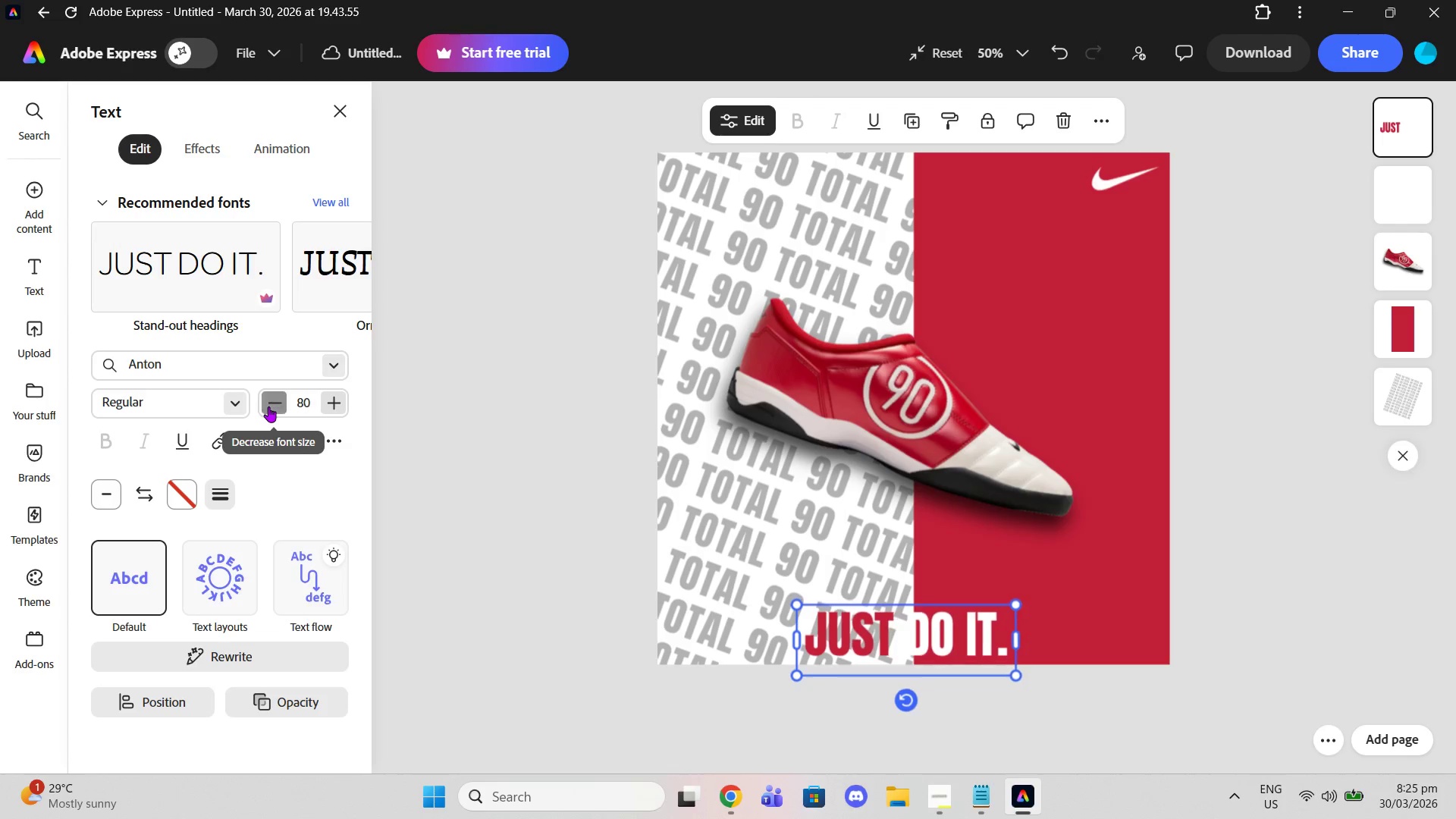 
triple_click([268, 406])
 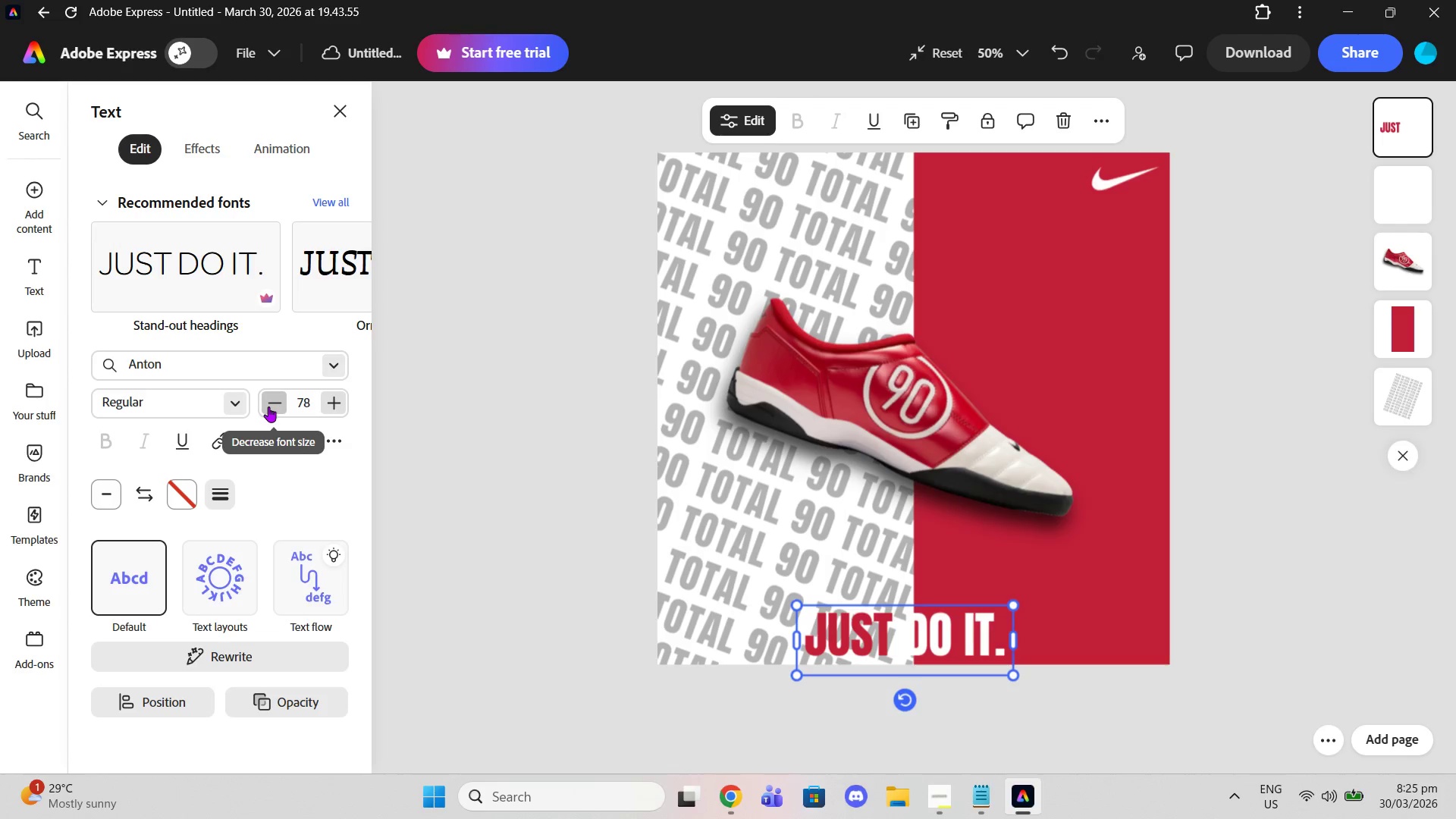 
triple_click([268, 406])
 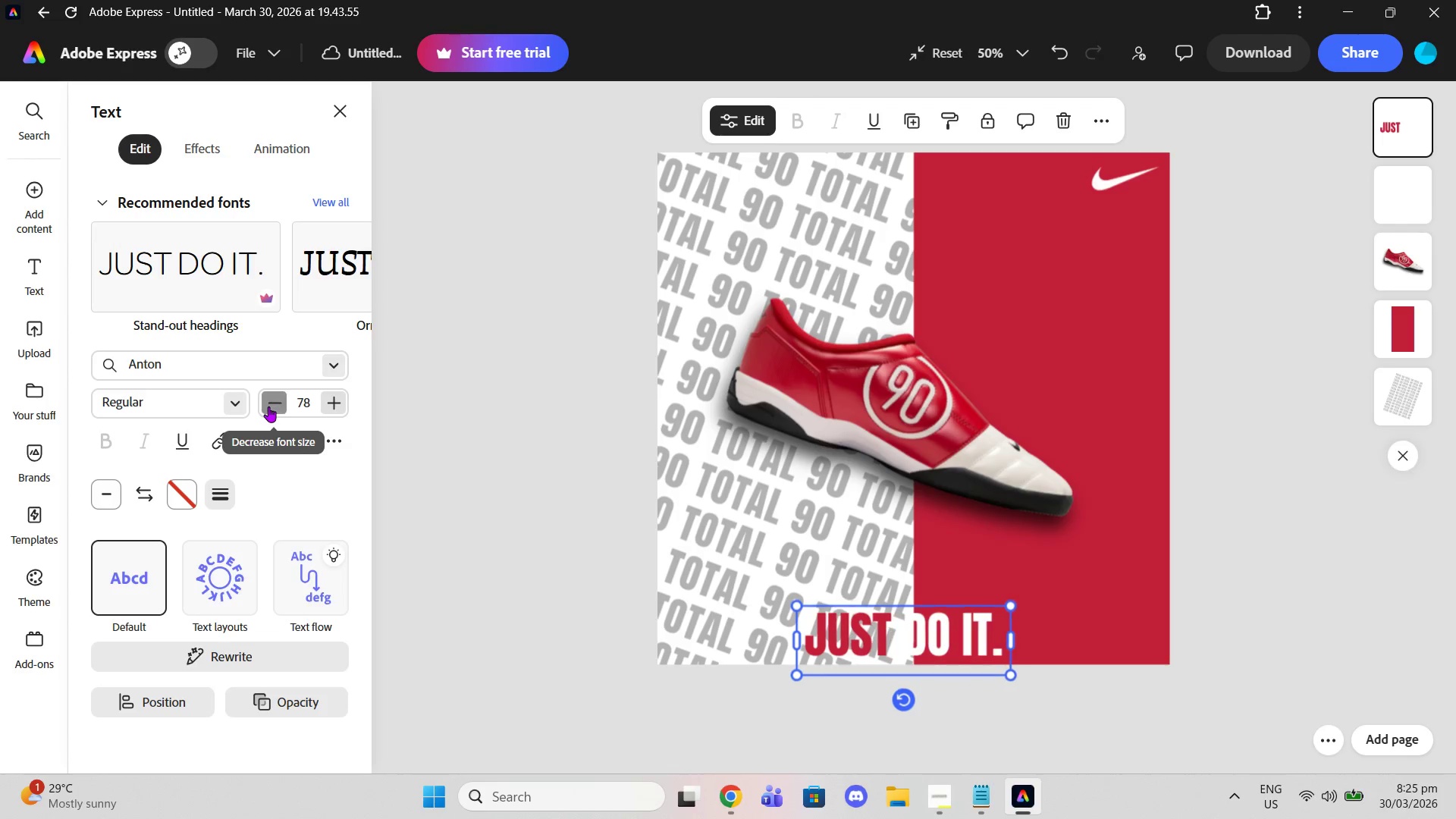 
triple_click([268, 406])
 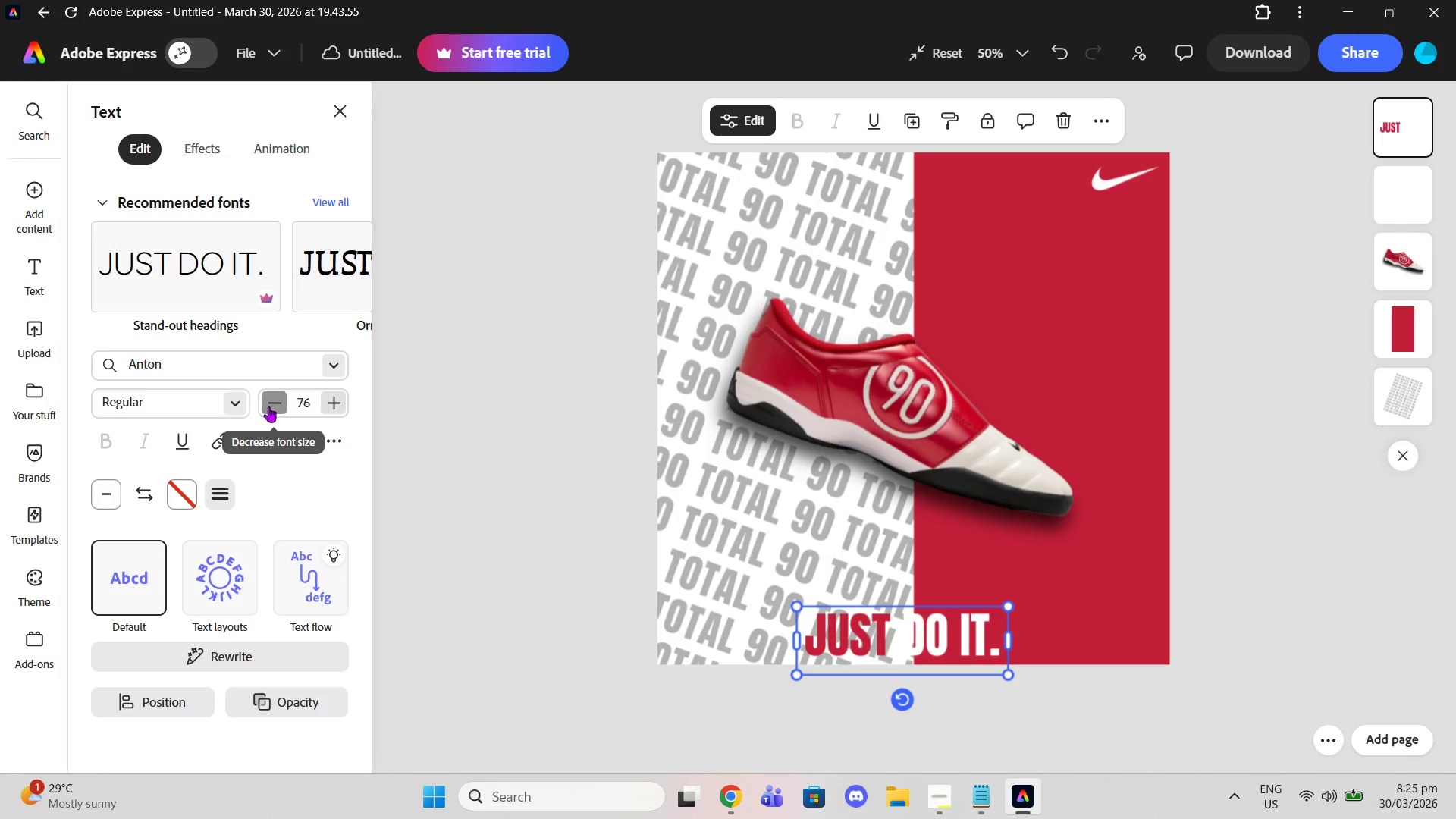 
triple_click([268, 406])
 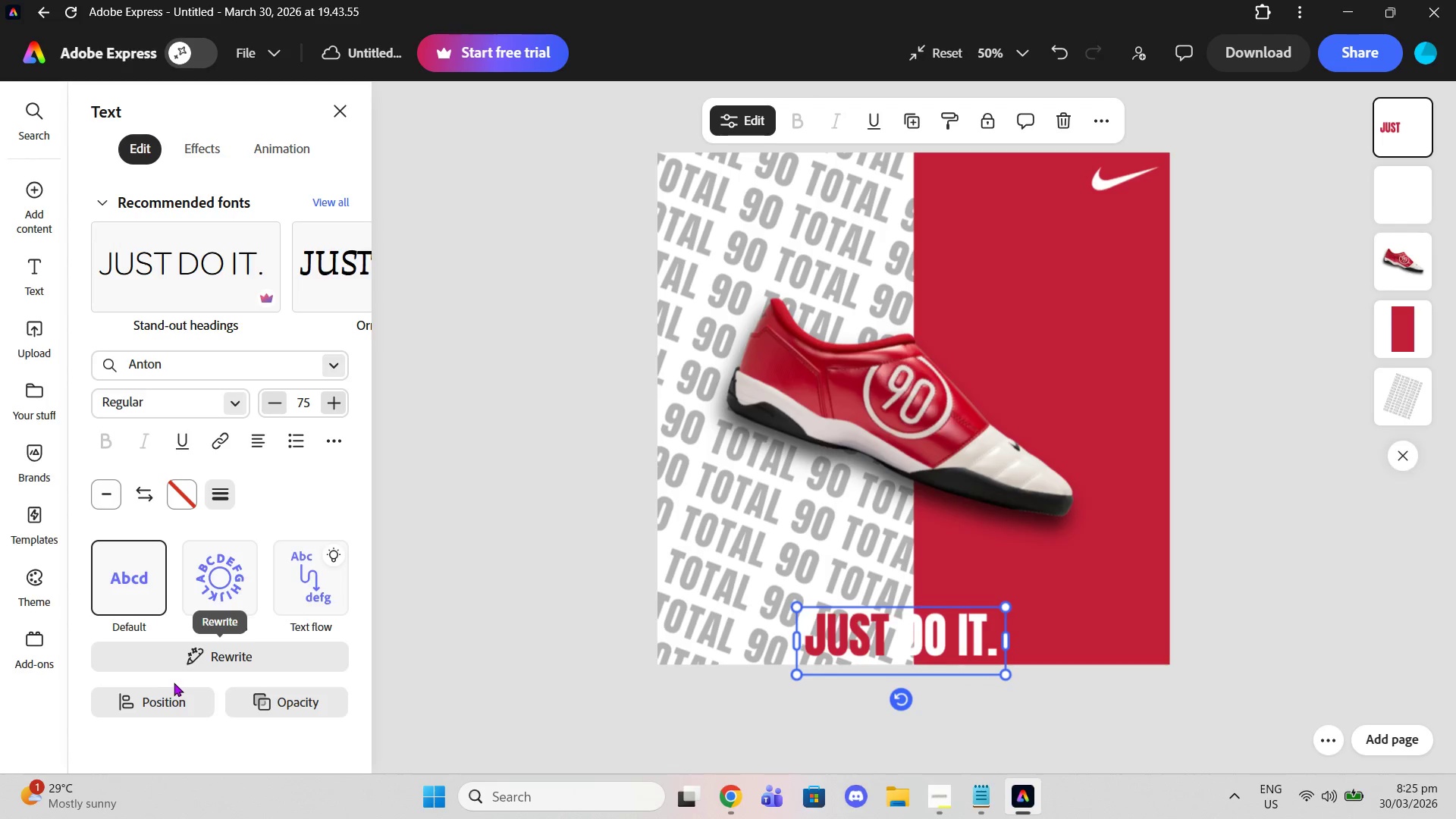 
double_click([181, 691])
 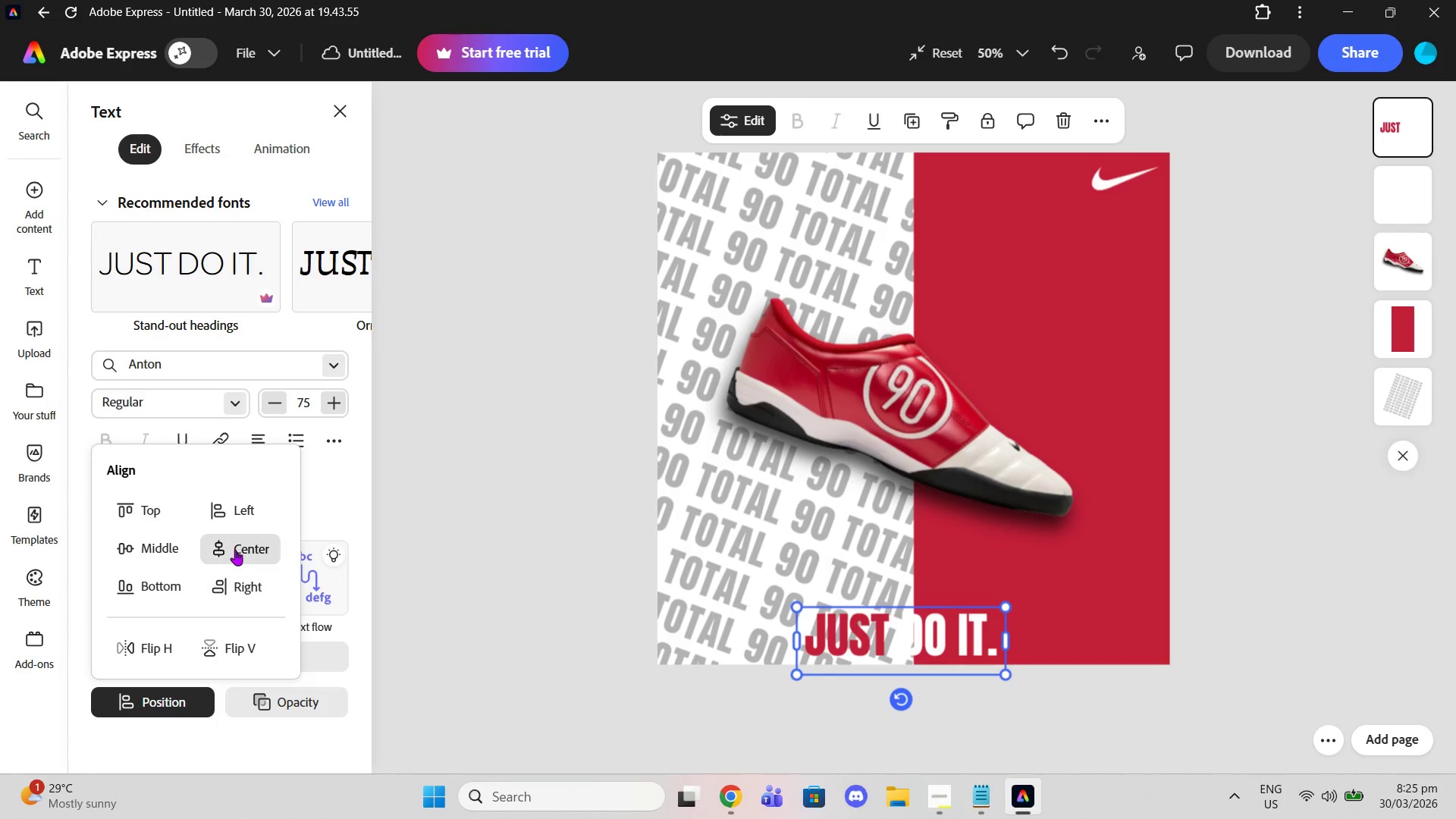 
left_click([235, 548])
 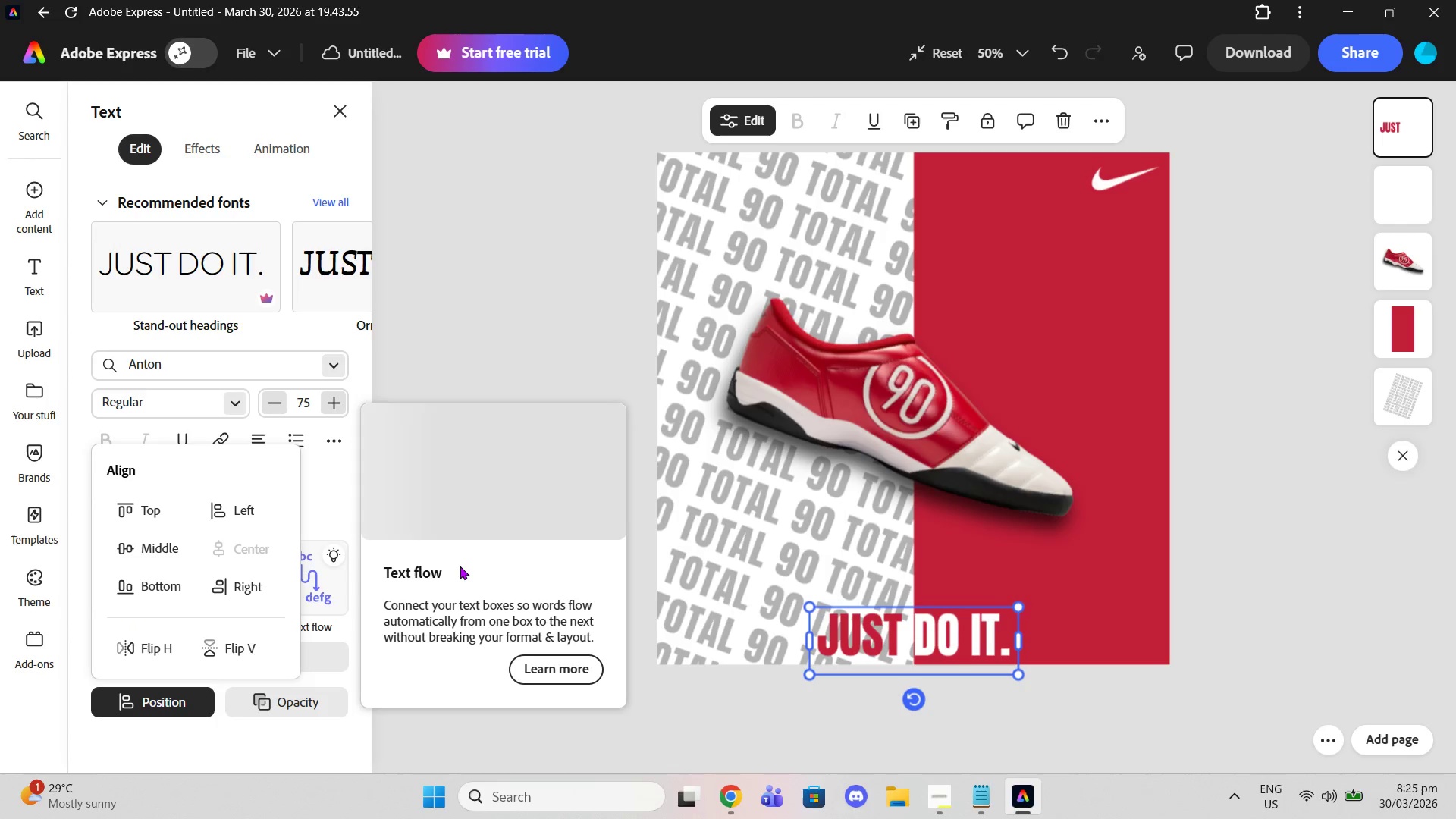 
left_click([460, 566])
 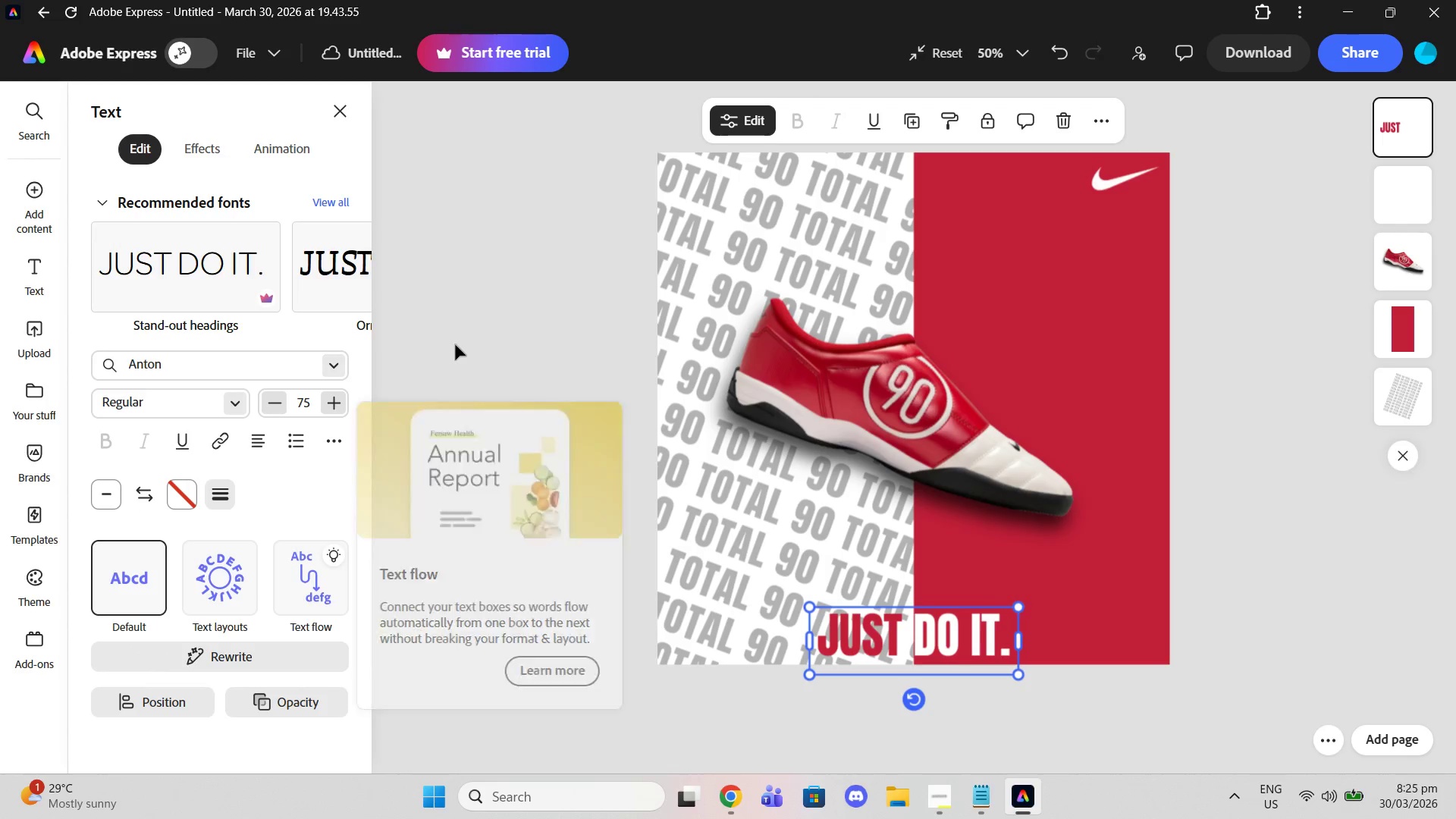 
double_click([455, 344])
 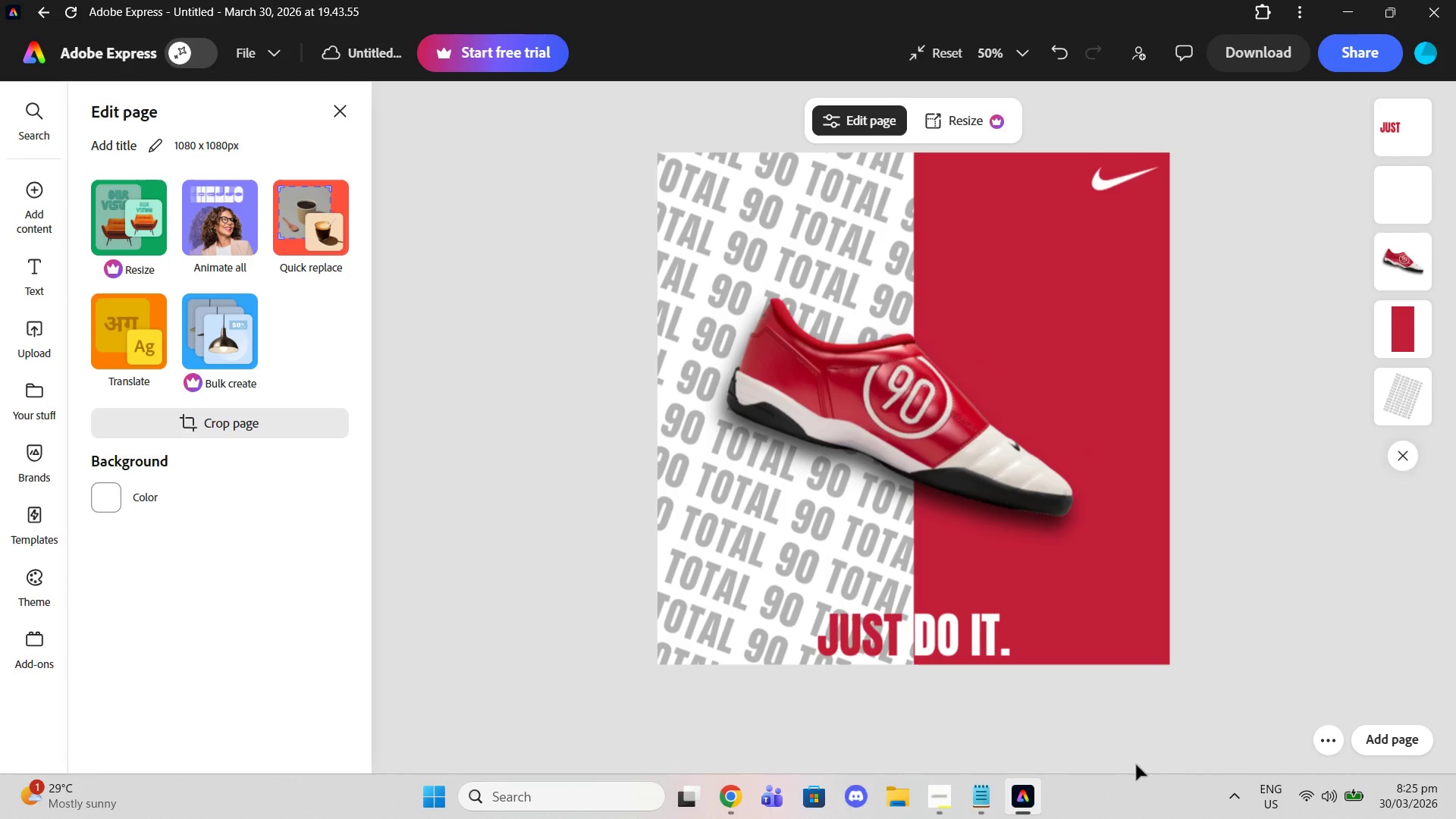 
left_click([947, 805])